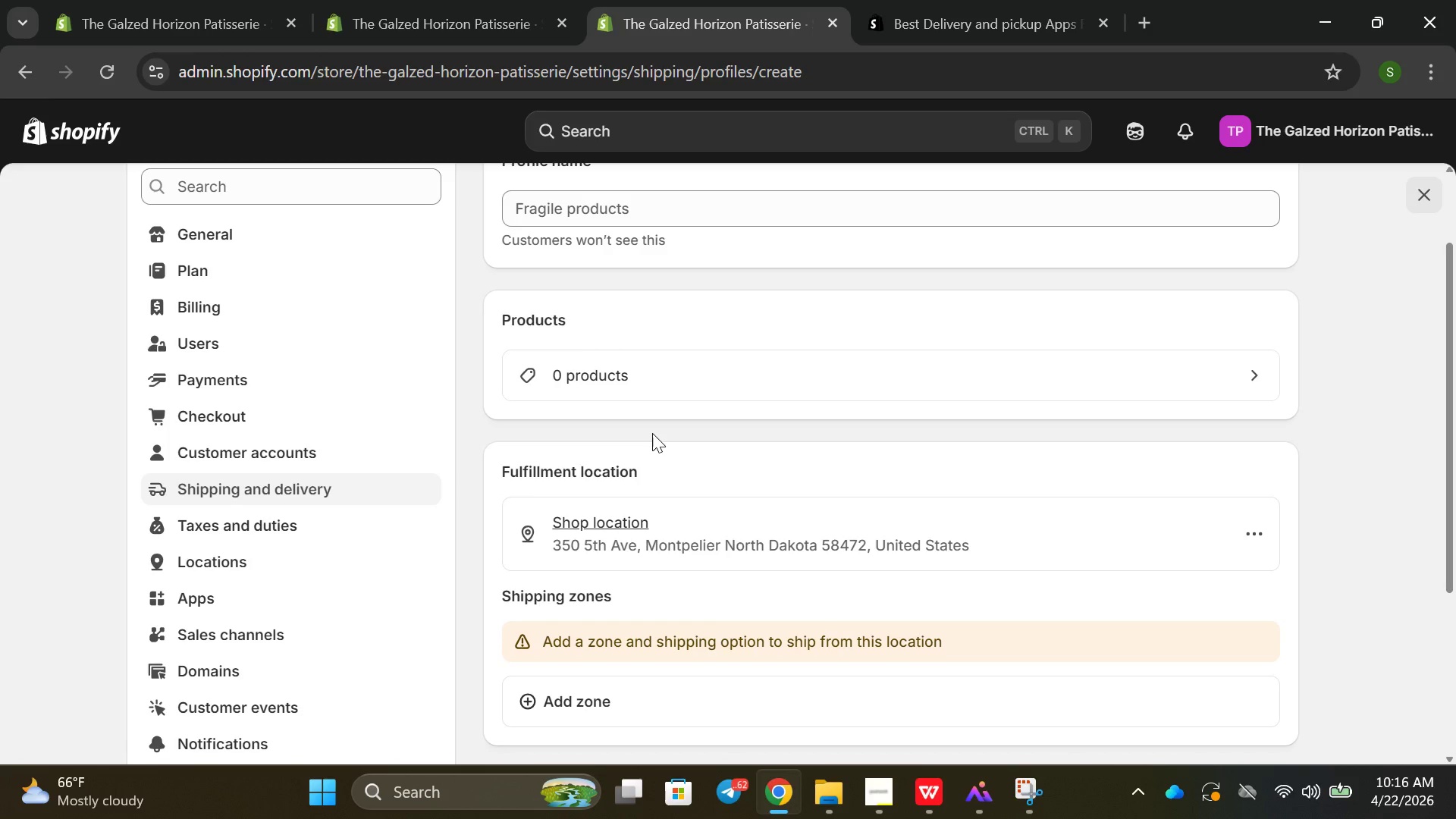 
scroll: coordinate [525, 255], scroll_direction: up, amount: 2.0
 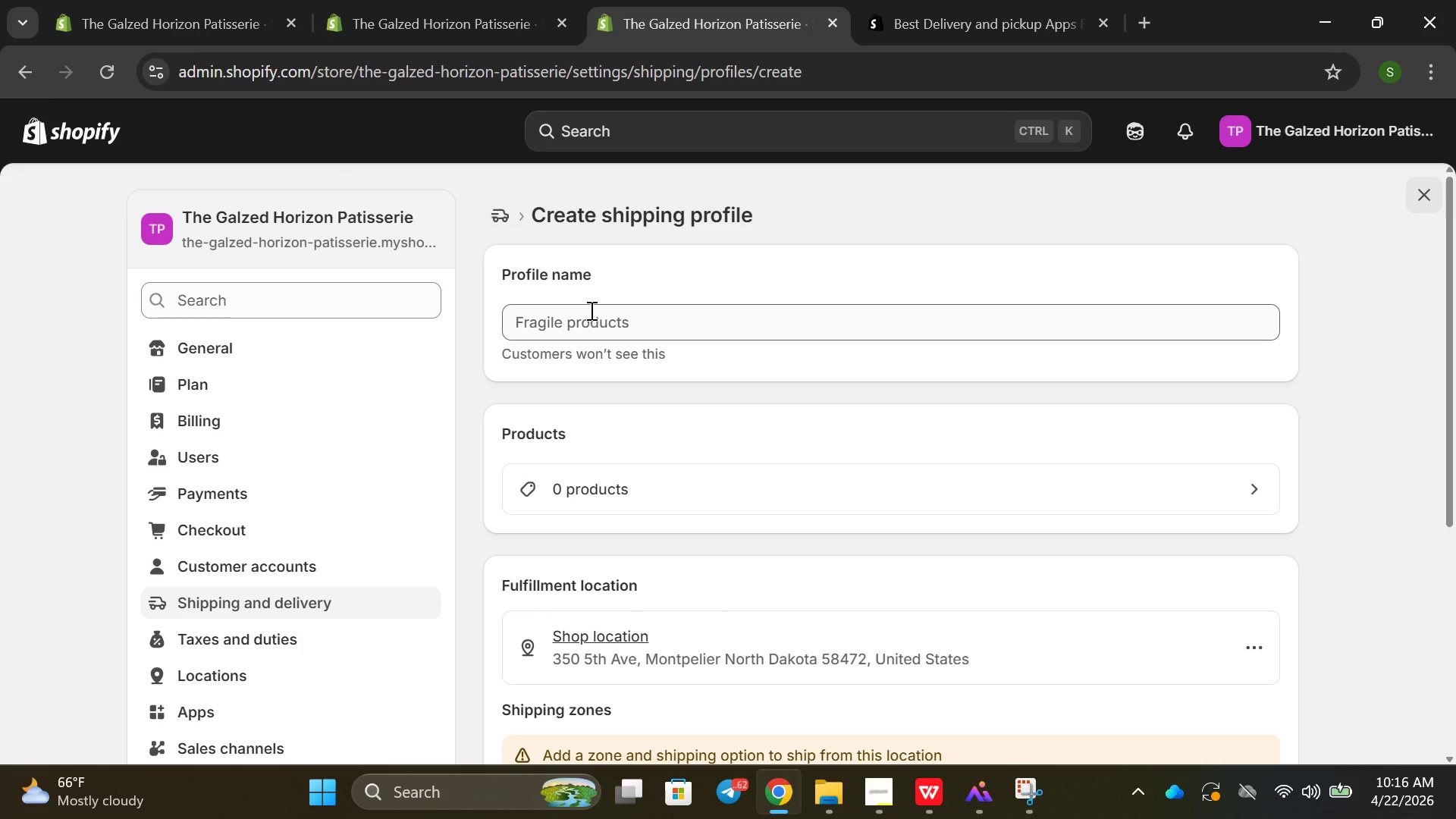 
left_click([590, 309])
 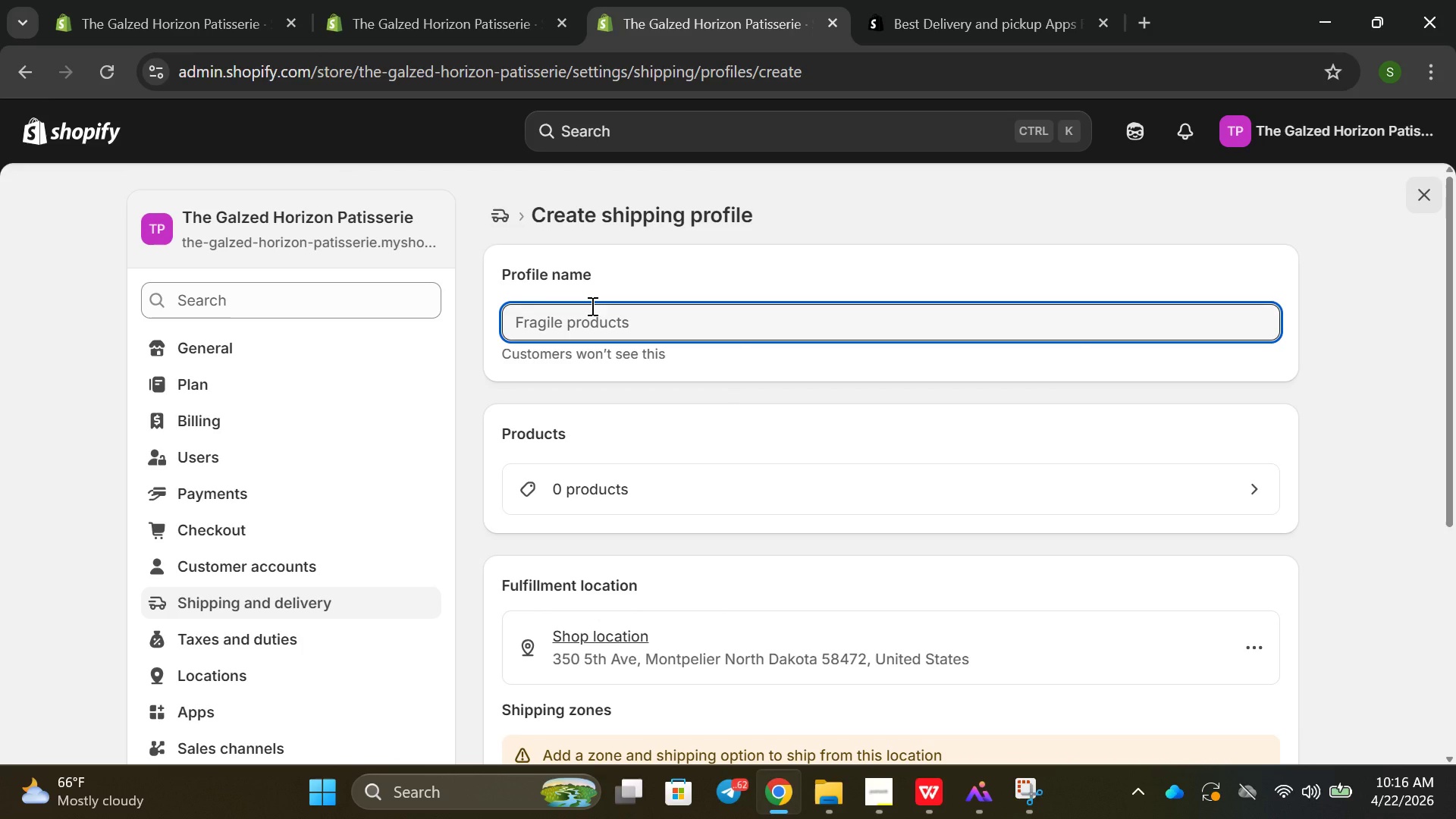 
wait(11.28)
 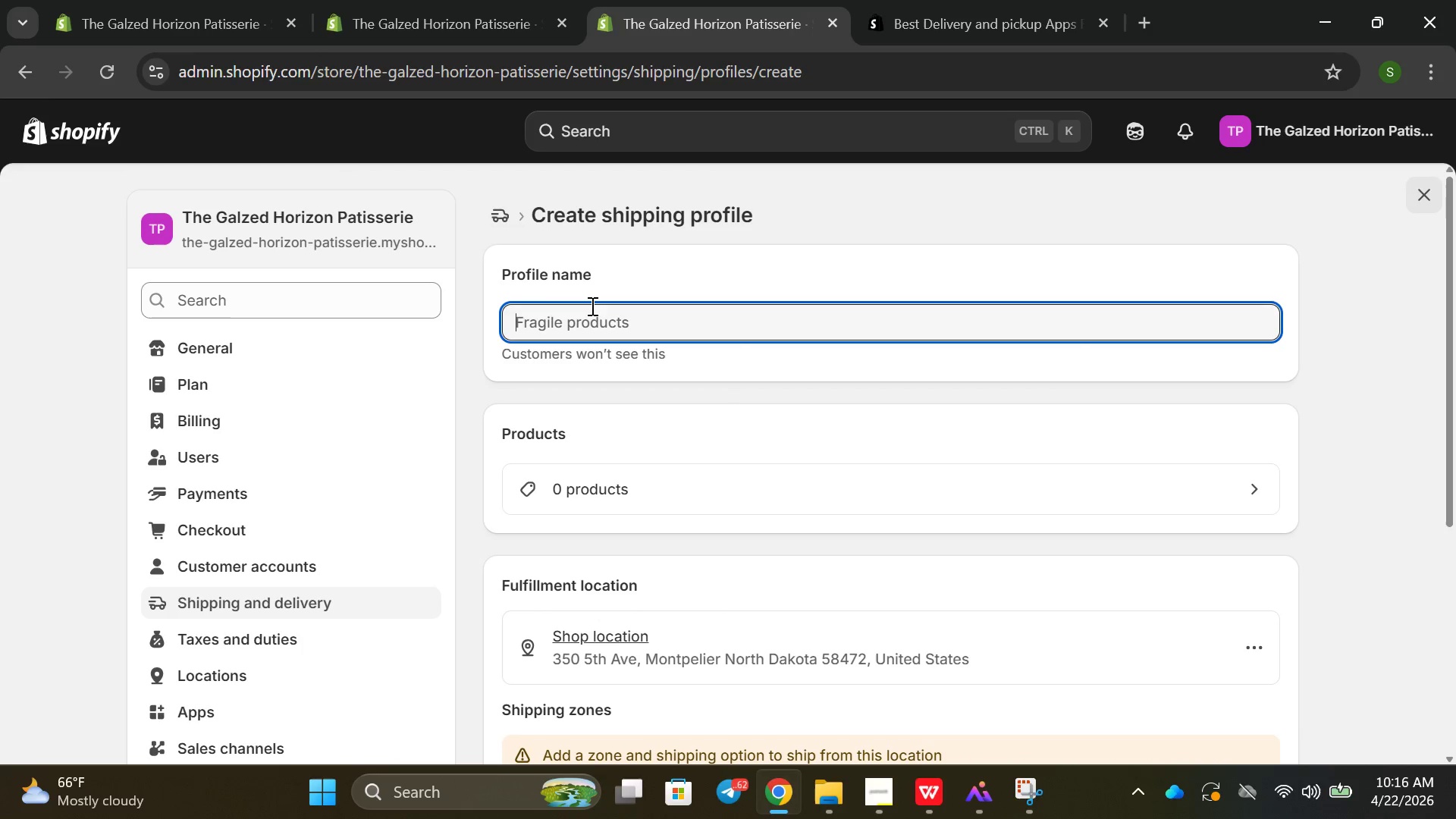 
type(lA)
key(Backspace)
type(OCAL)
key(Backspace)
key(Backspace)
key(Backspace)
key(Backspace)
type(ocal Courier -Nre)
key(Backspace)
key(Backspace)
type(ew y)
key(Backspace)
type(York s)
key(Backspace)
type(Same Da)
key(Backspace)
key(Backspace)
key(Backspace)
type(-DAy de;)
key(Backspace)
key(Backspace)
key(Backspace)
key(Backspace)
key(Backspace)
type(a)
key(Backspace)
key(Backspace)
type(ay )
key(Backspace)
type( DEl)
key(Backspace)
key(Backspace)
type(elive)
 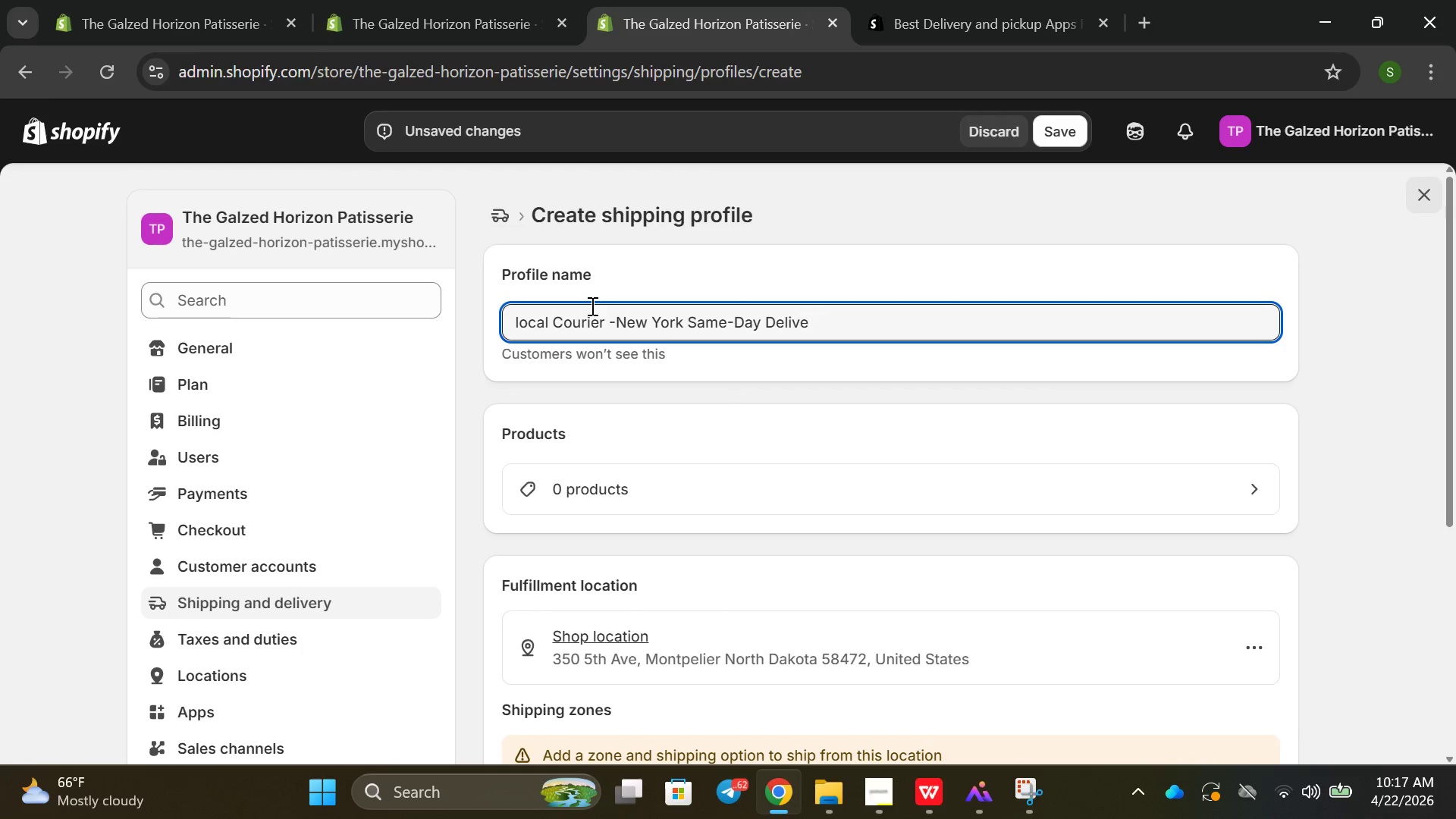 
type(ry)
 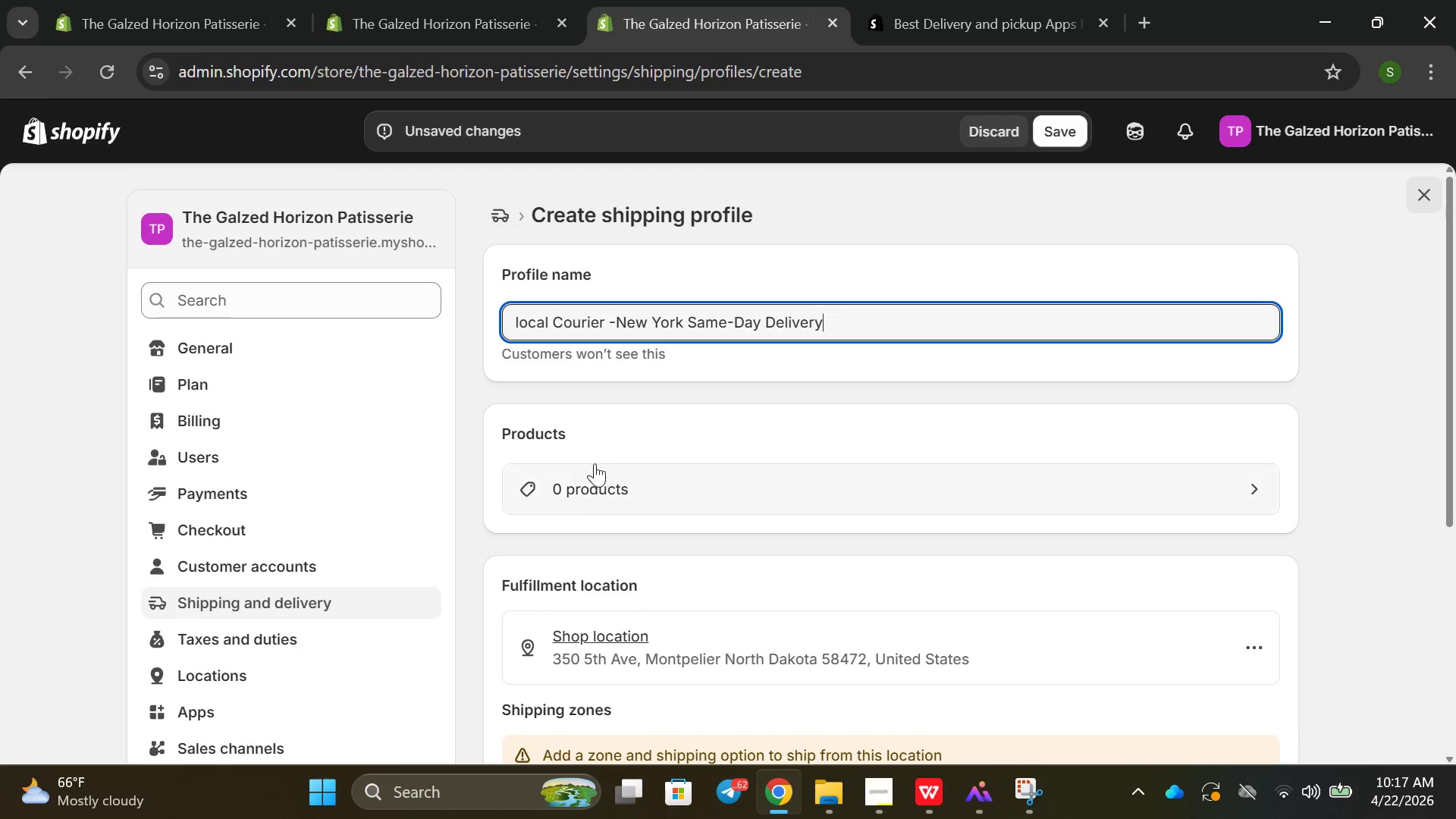 
left_click_drag(start_coordinate=[604, 494], to_coordinate=[610, 490])
 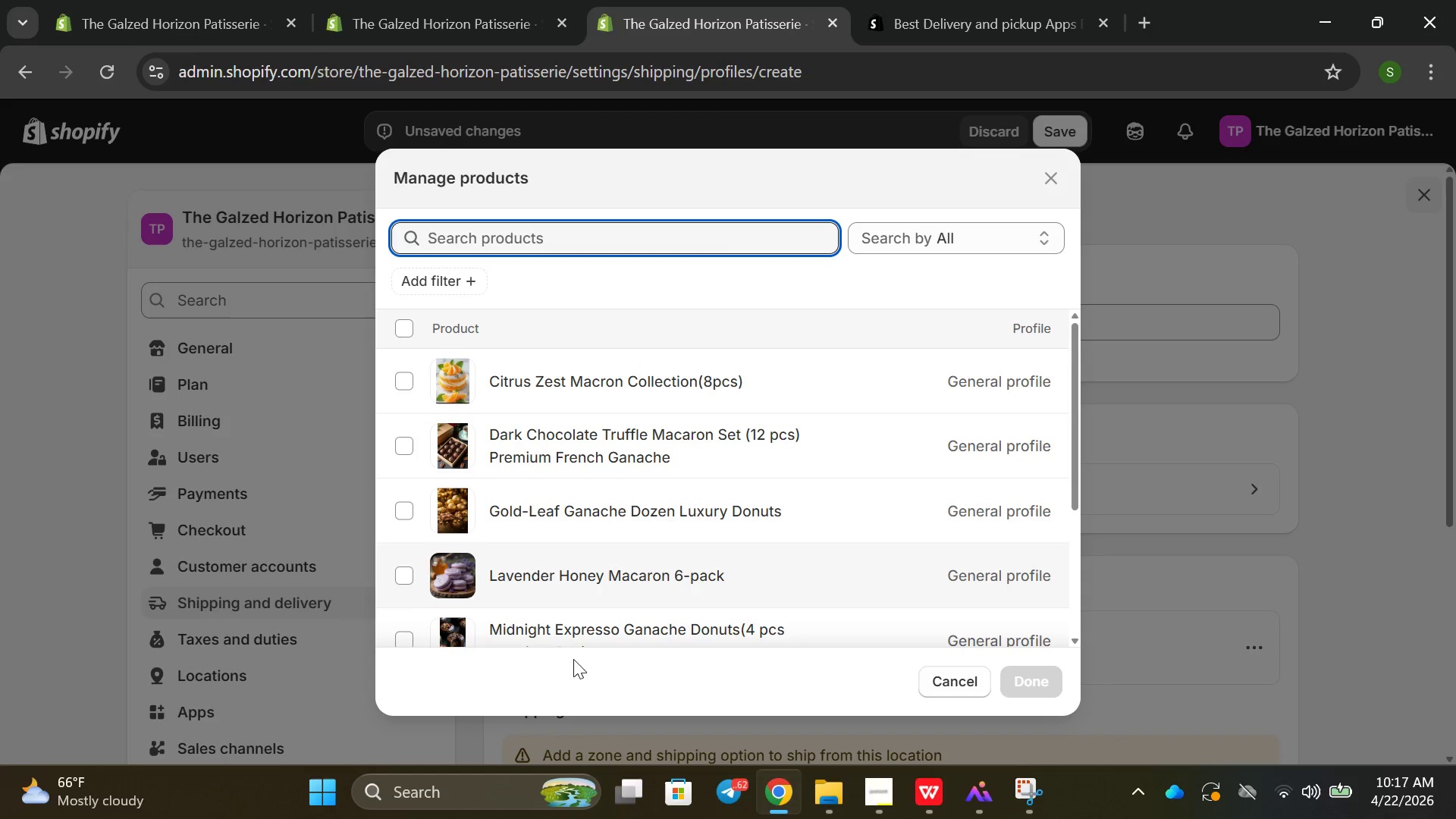 
wait(7.73)
 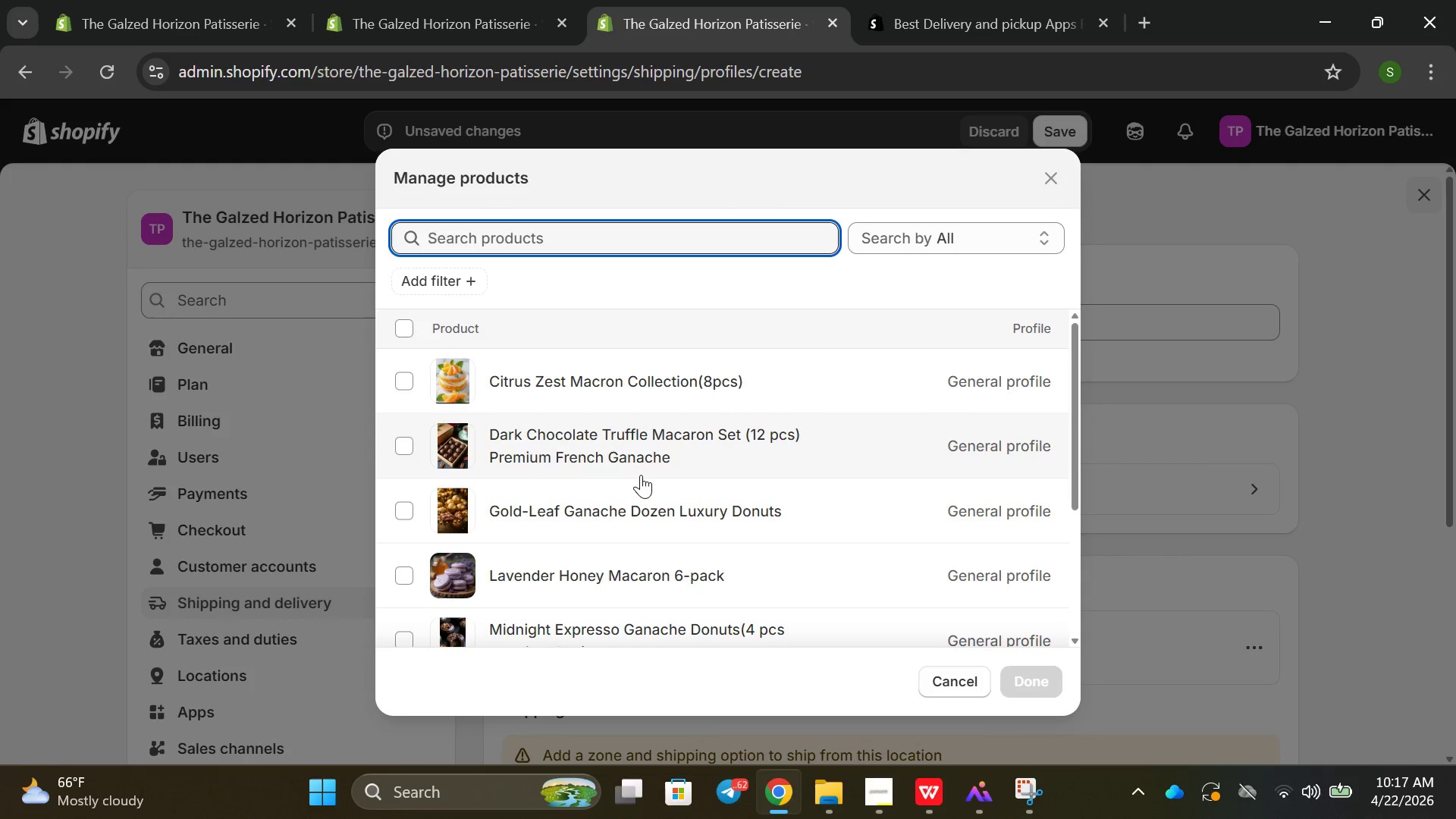 
scroll: coordinate [611, 466], scroll_direction: down, amount: 3.0
 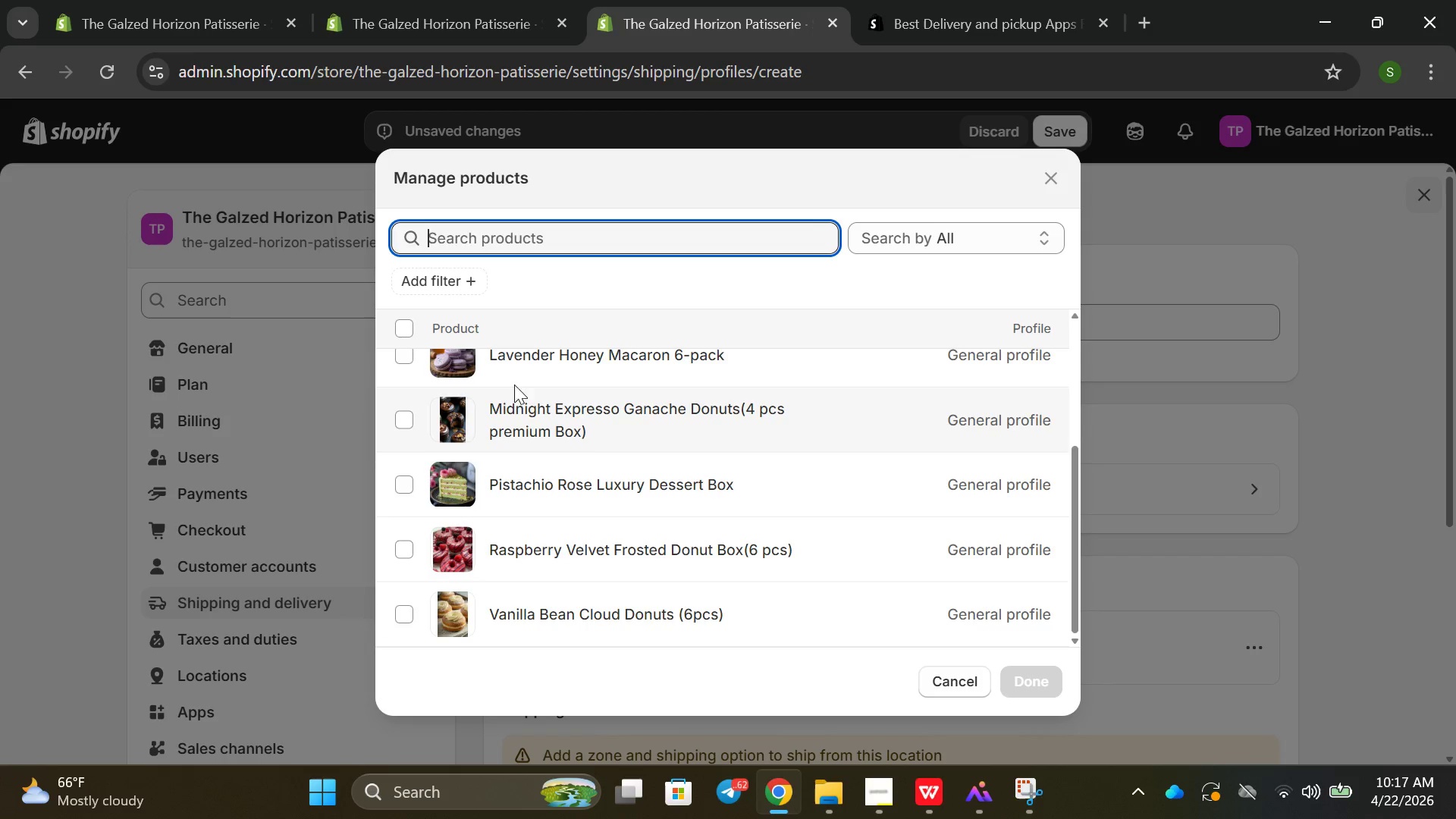 
scroll: coordinate [601, 403], scroll_direction: up, amount: 3.0
 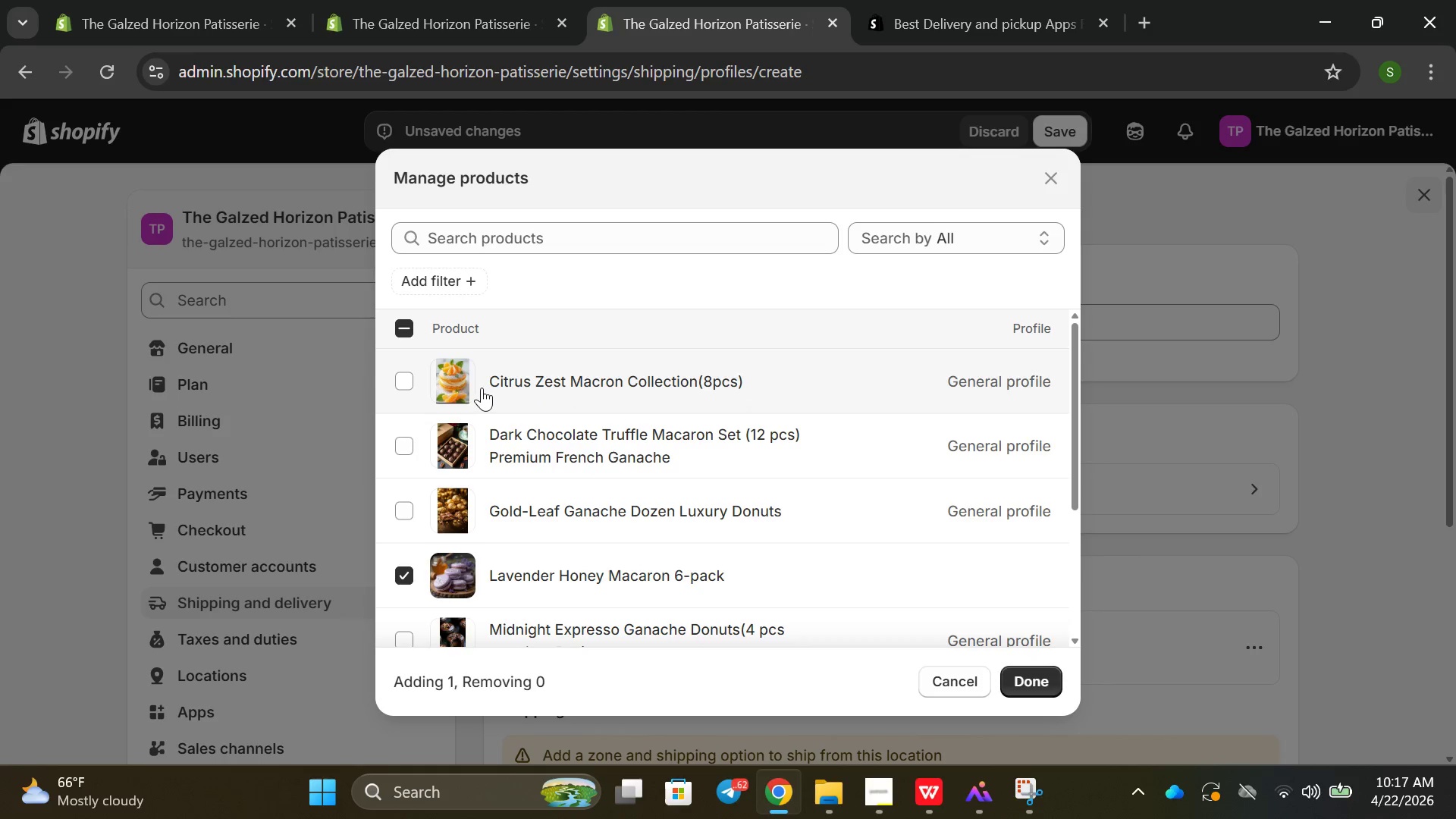 
left_click([503, 366])
 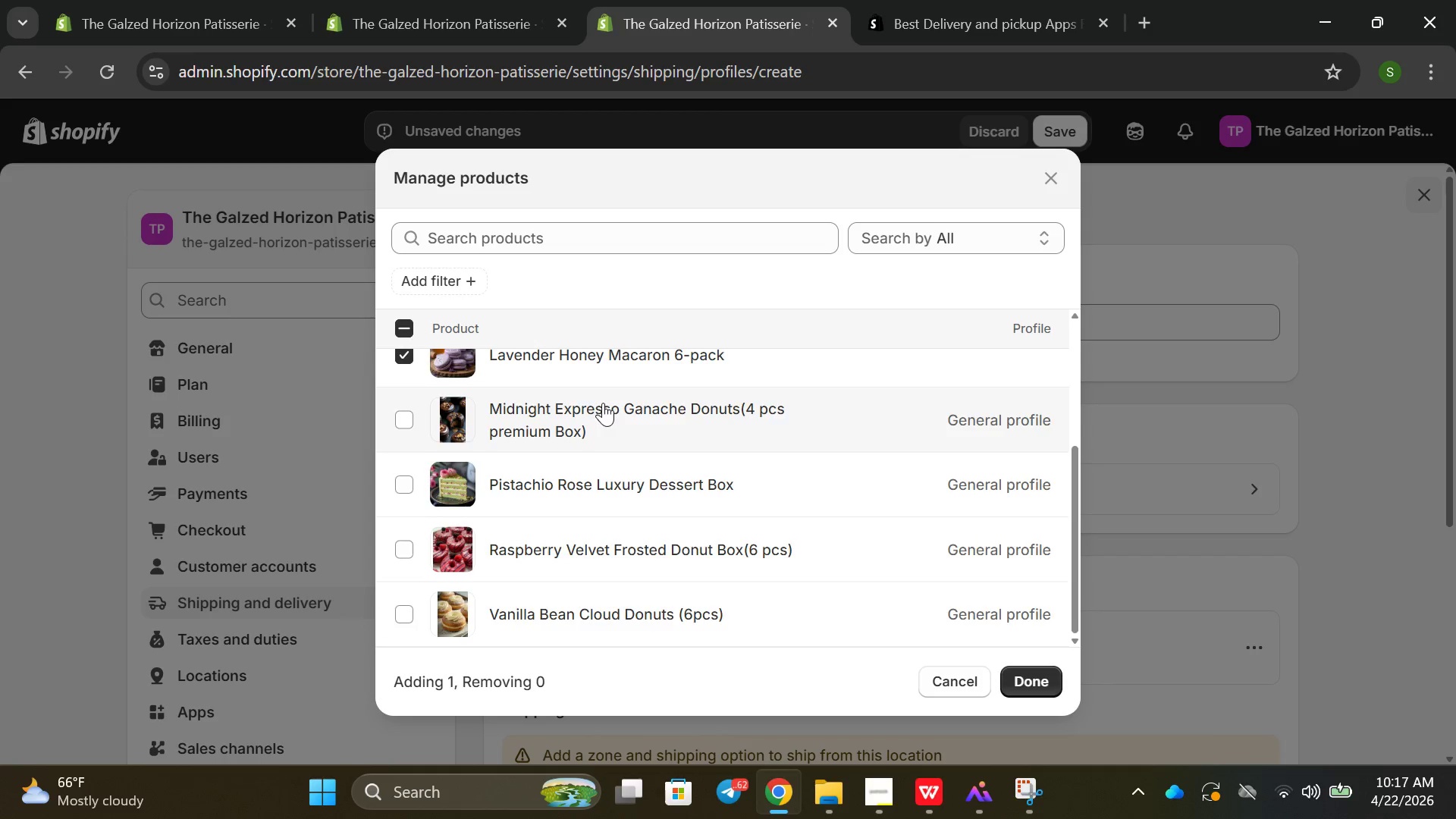 
left_click([471, 384])
 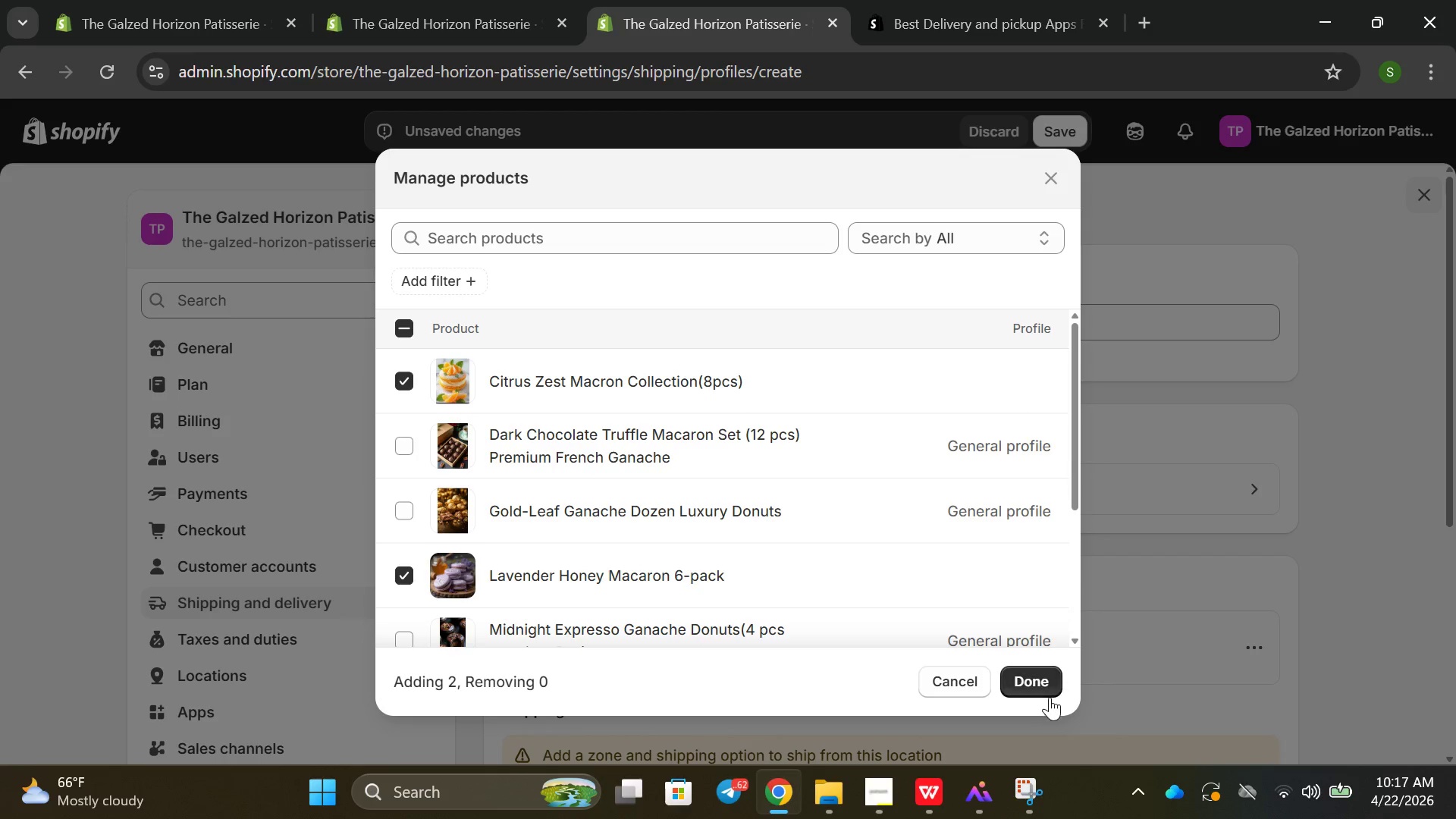 
scroll: coordinate [754, 477], scroll_direction: down, amount: 2.0
 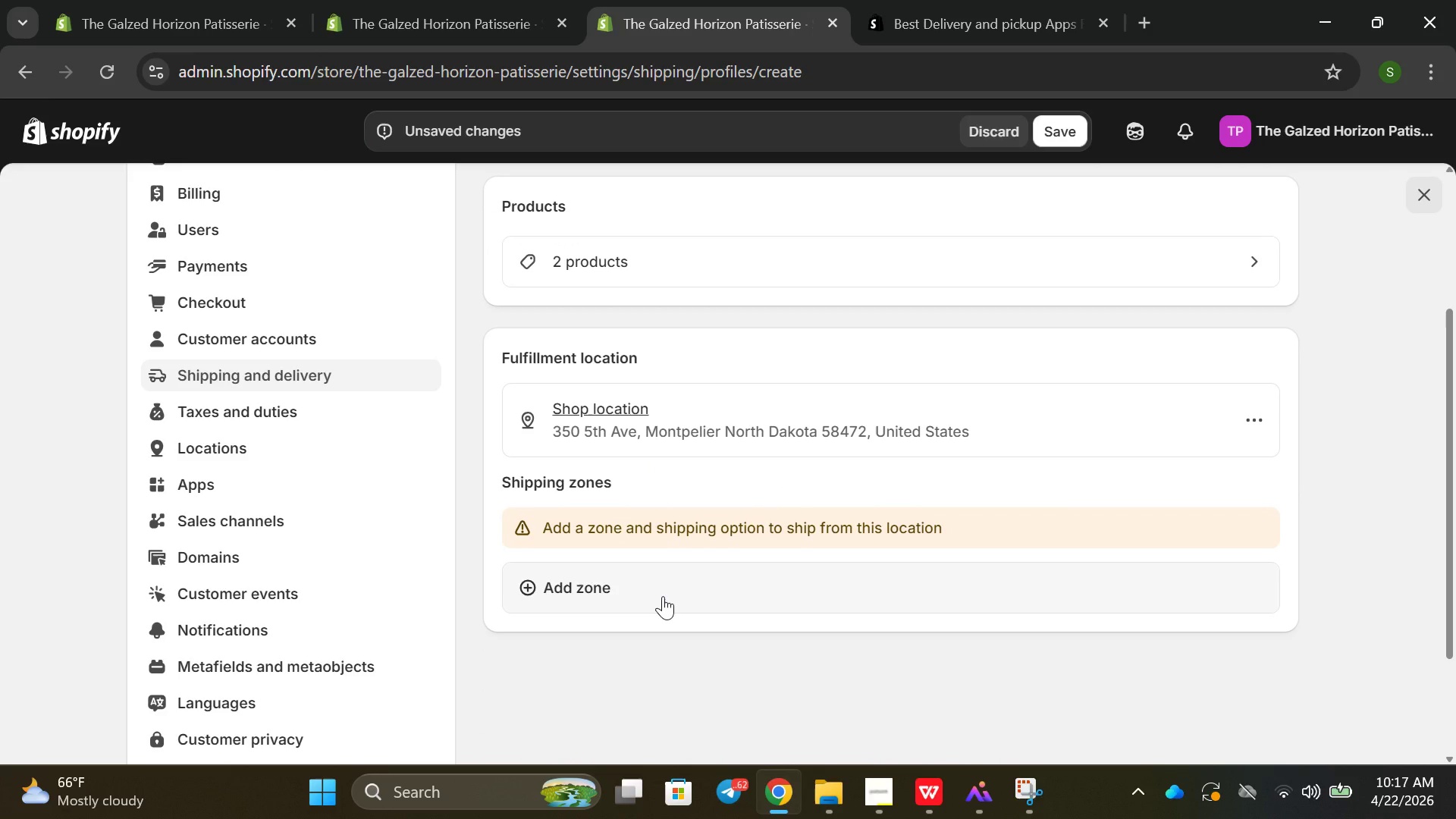 
left_click_drag(start_coordinate=[1048, 692], to_coordinate=[1048, 688])
 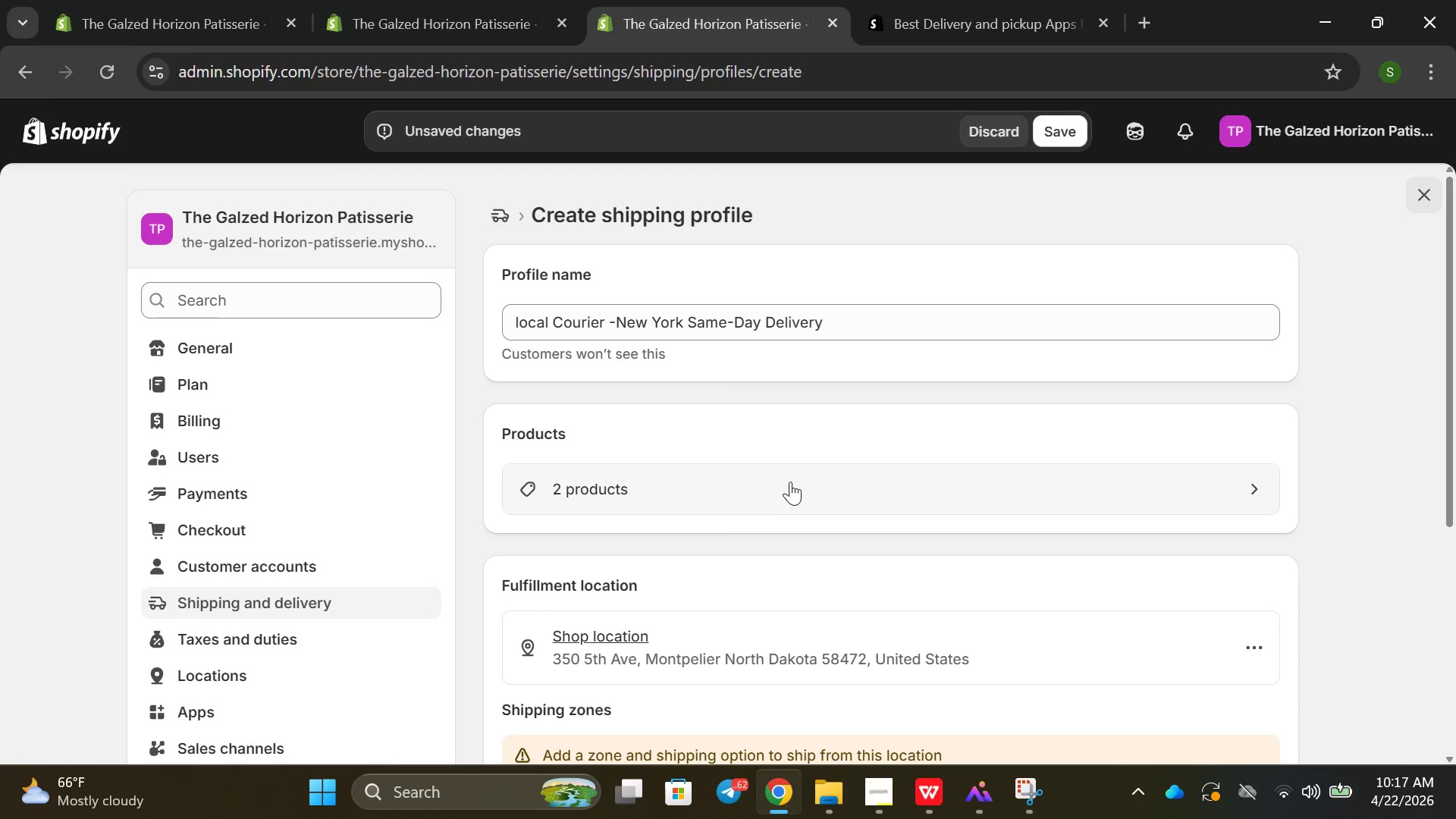 
left_click([663, 596])
 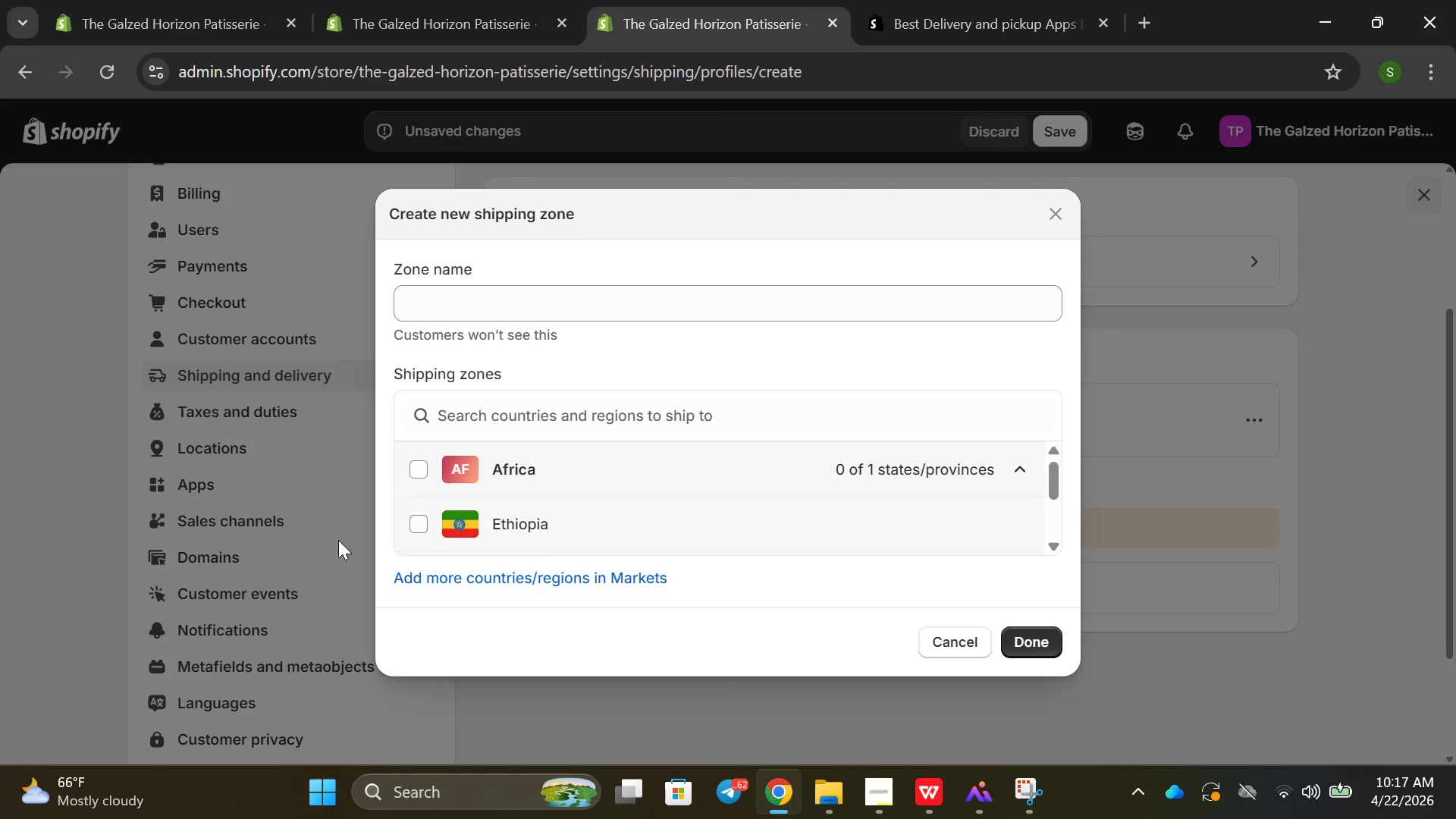 
left_click([468, 425])
 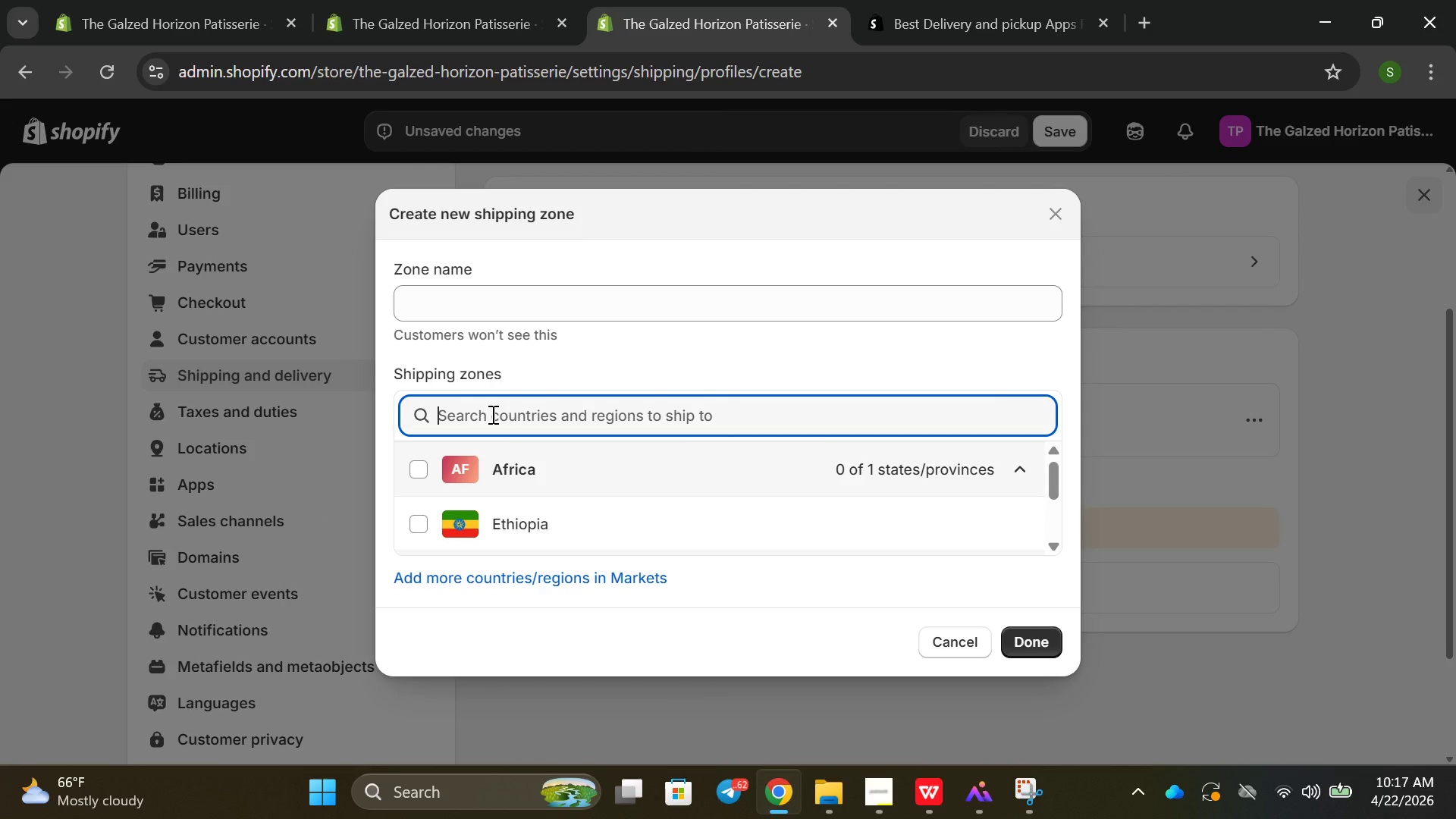 
wait(6.12)
 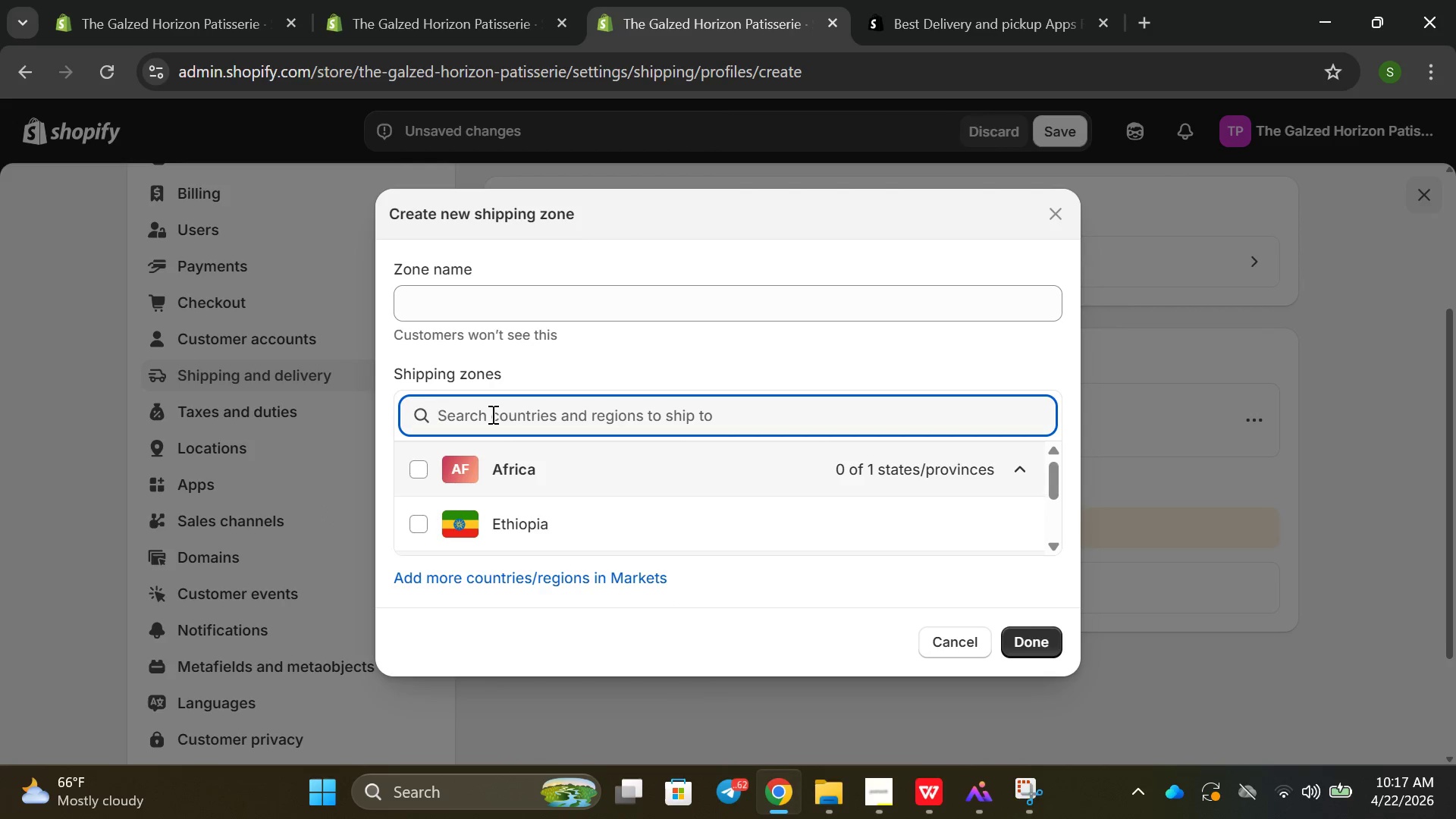 
type(10001)
key(Backspace)
key(Backspace)
key(Backspace)
key(Backspace)
key(Backspace)
type(u)
 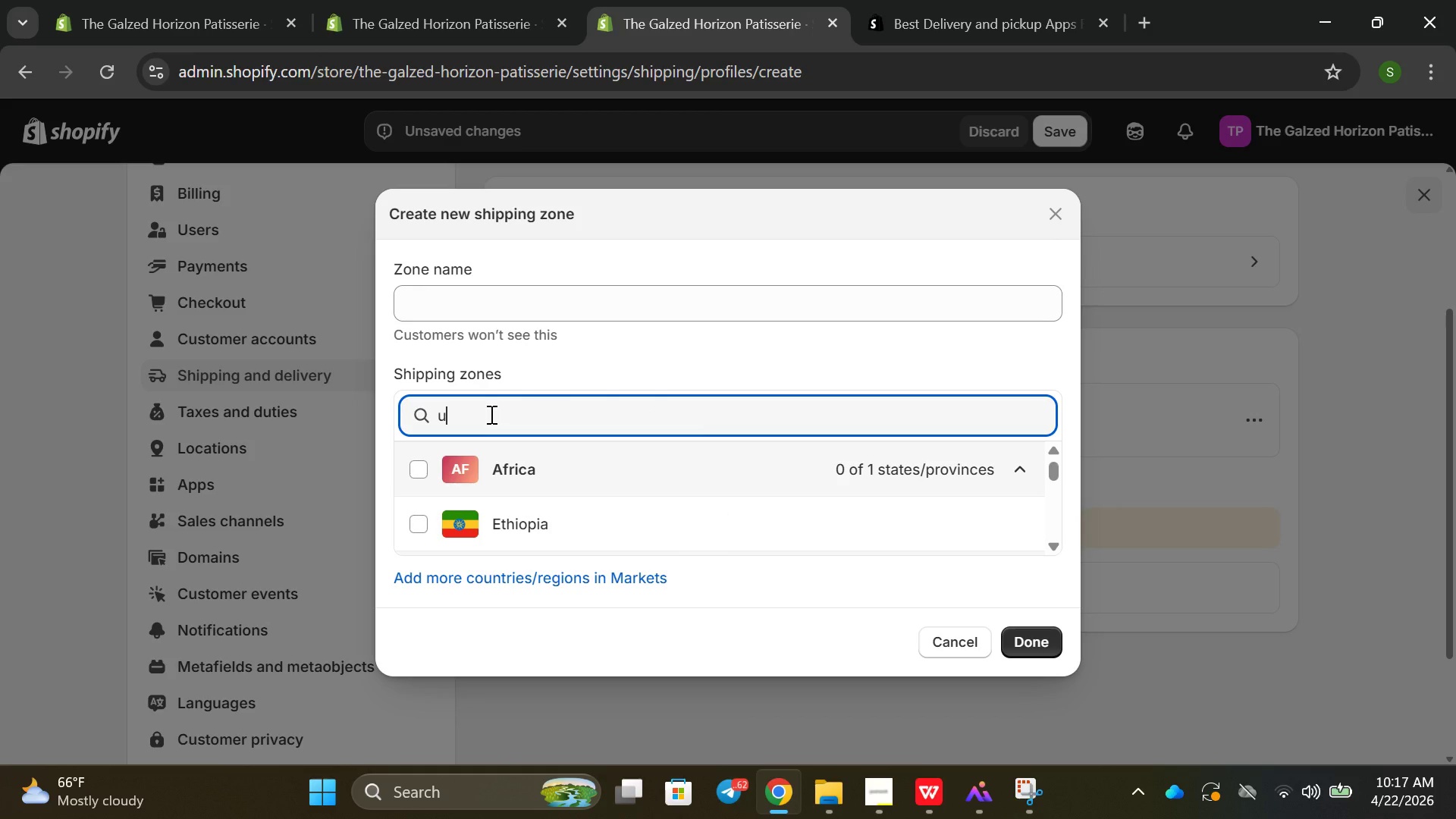 
key(N)
 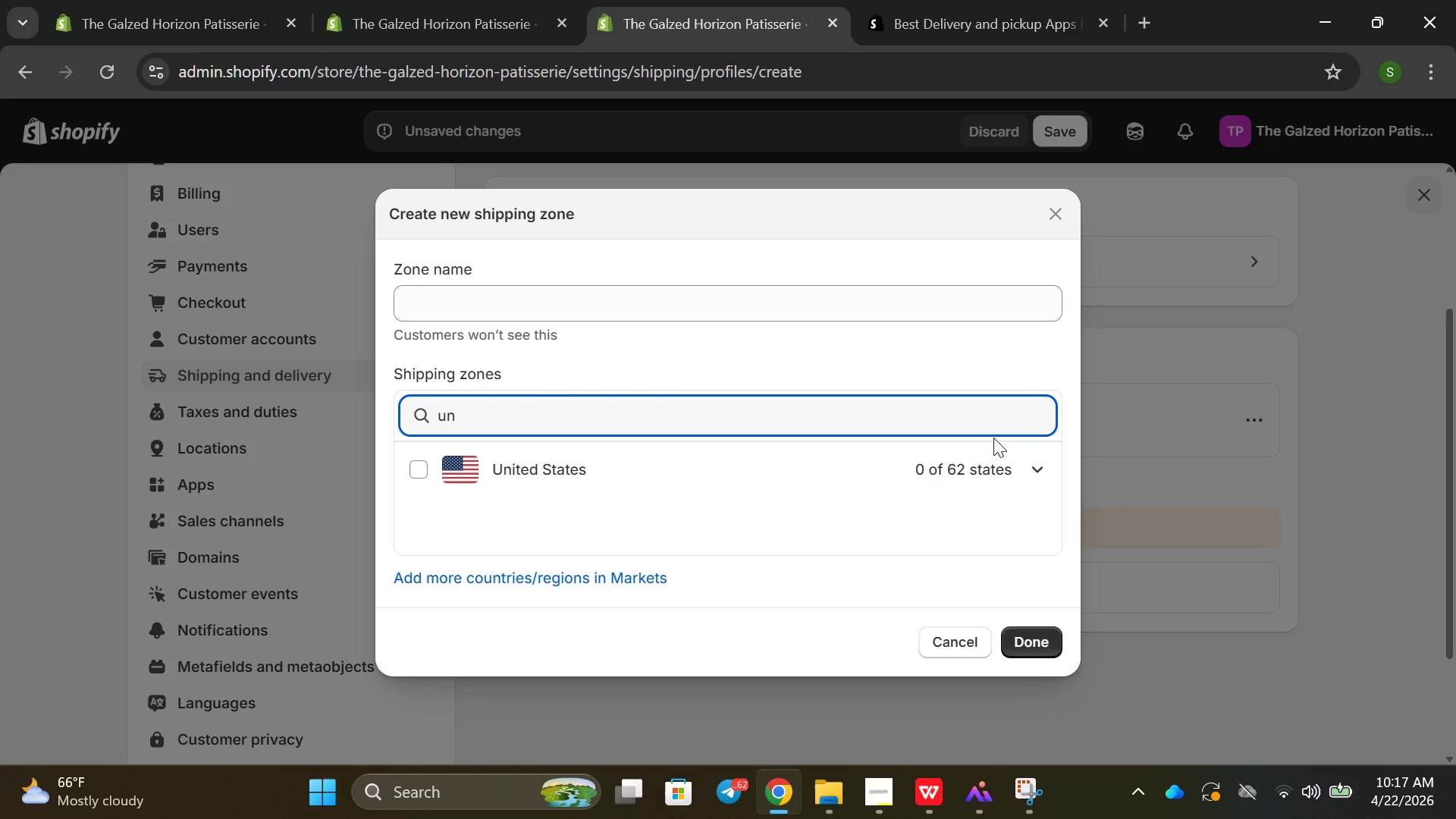 
scroll: coordinate [868, 504], scroll_direction: down, amount: 3.0
 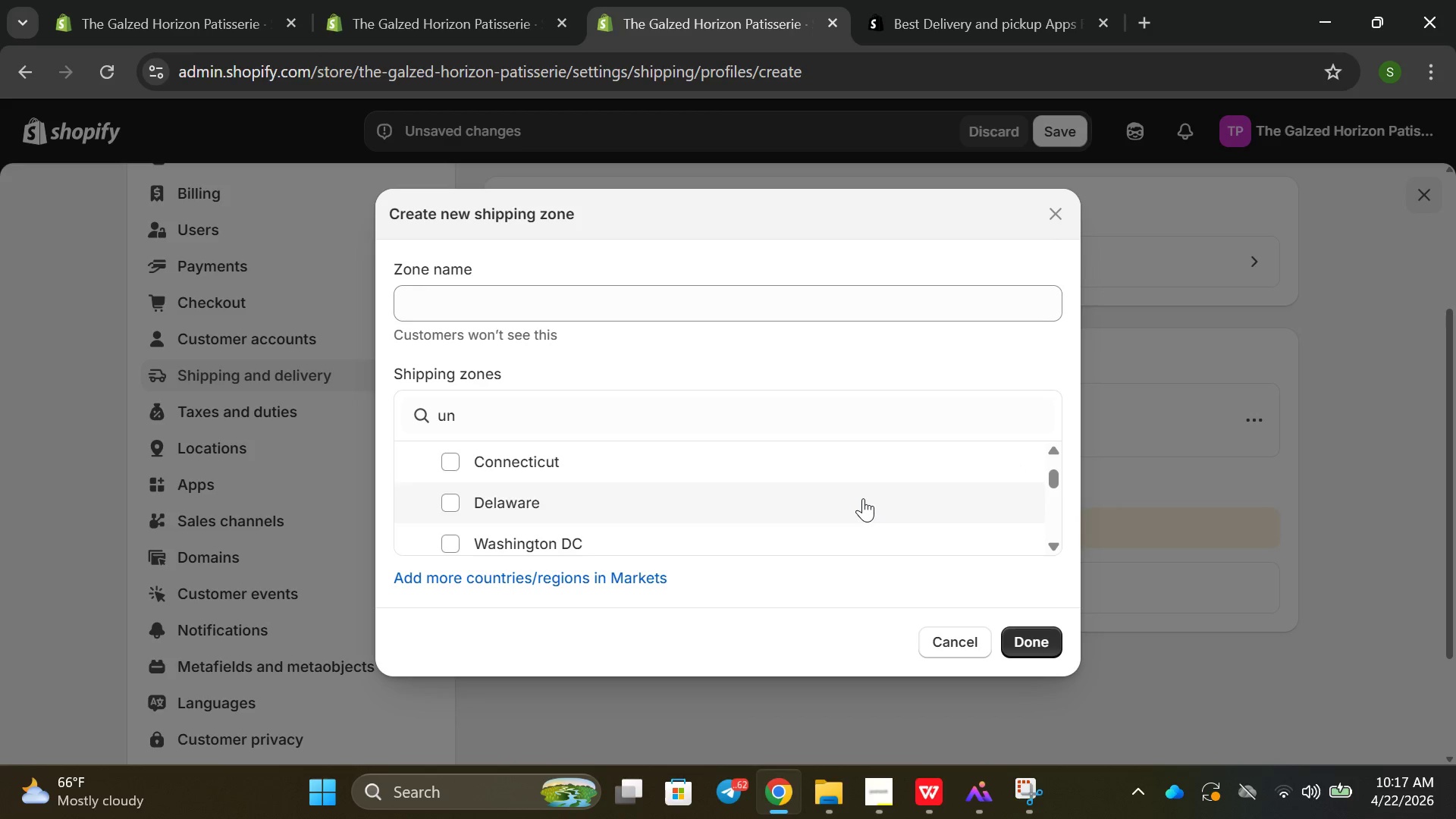 
left_click_drag(start_coordinate=[1033, 466], to_coordinate=[1037, 463])
 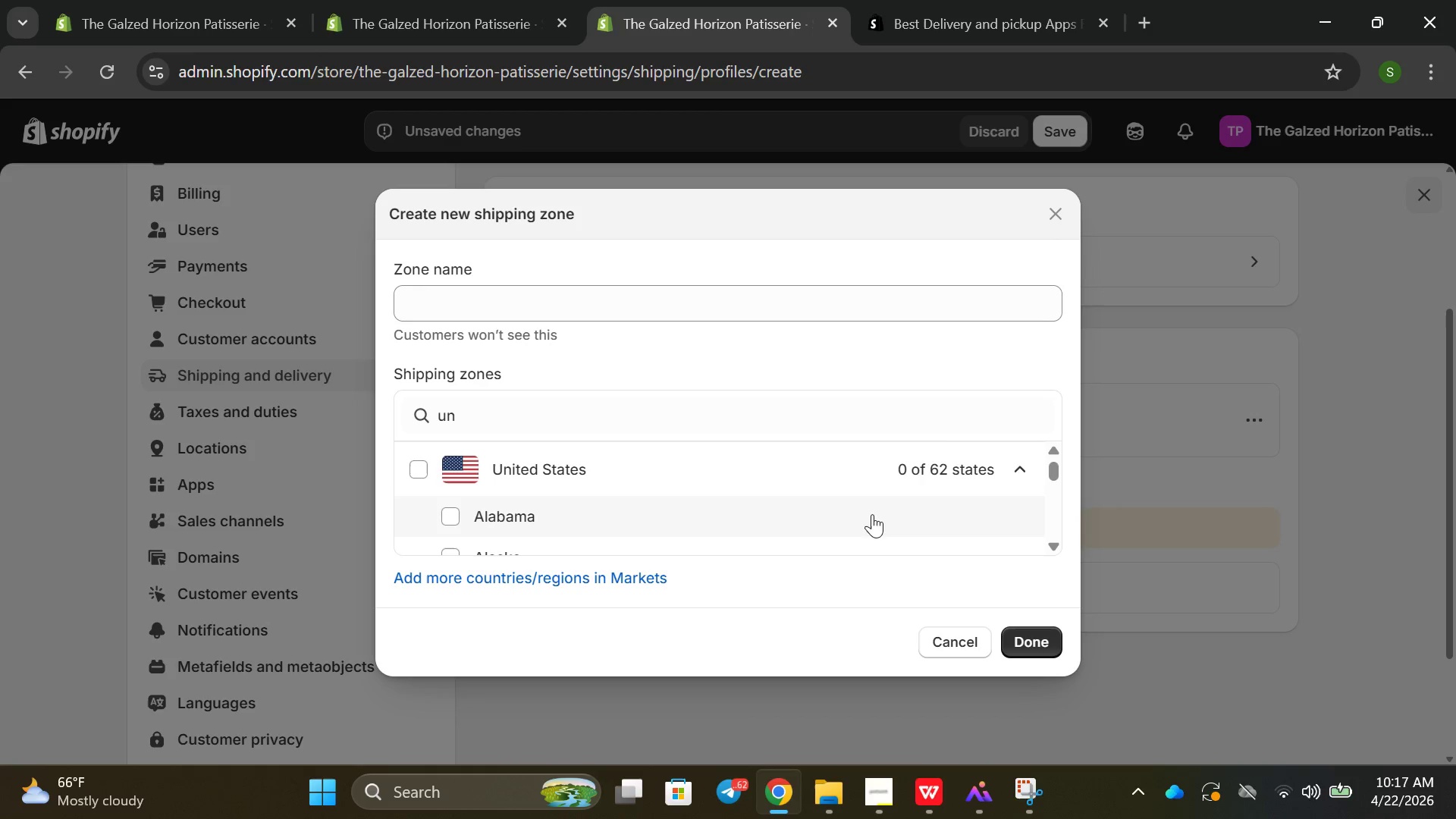 
scroll: coordinate [859, 498], scroll_direction: up, amount: 2.0
 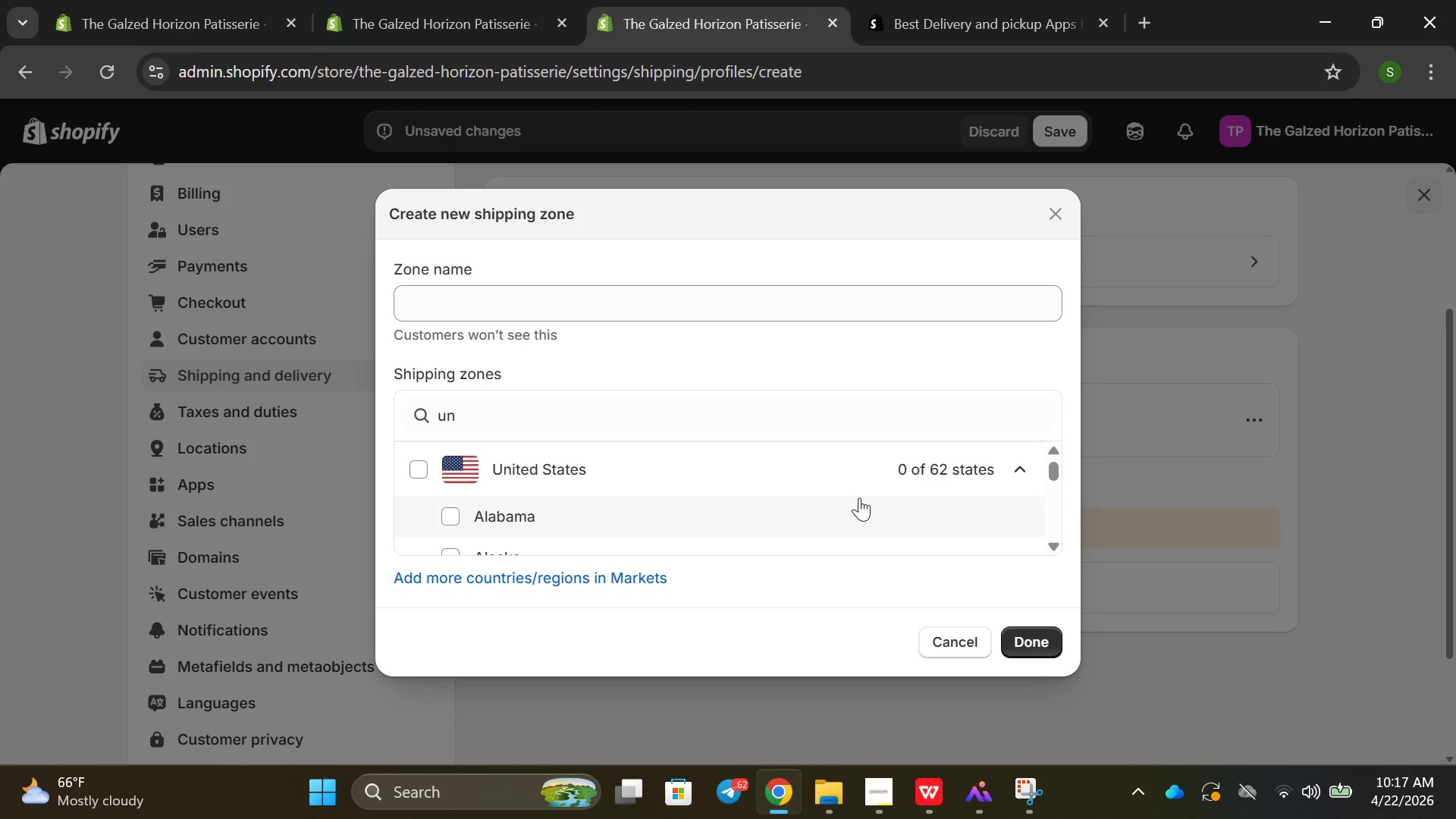 
scroll: coordinate [836, 491], scroll_direction: down, amount: 12.0
 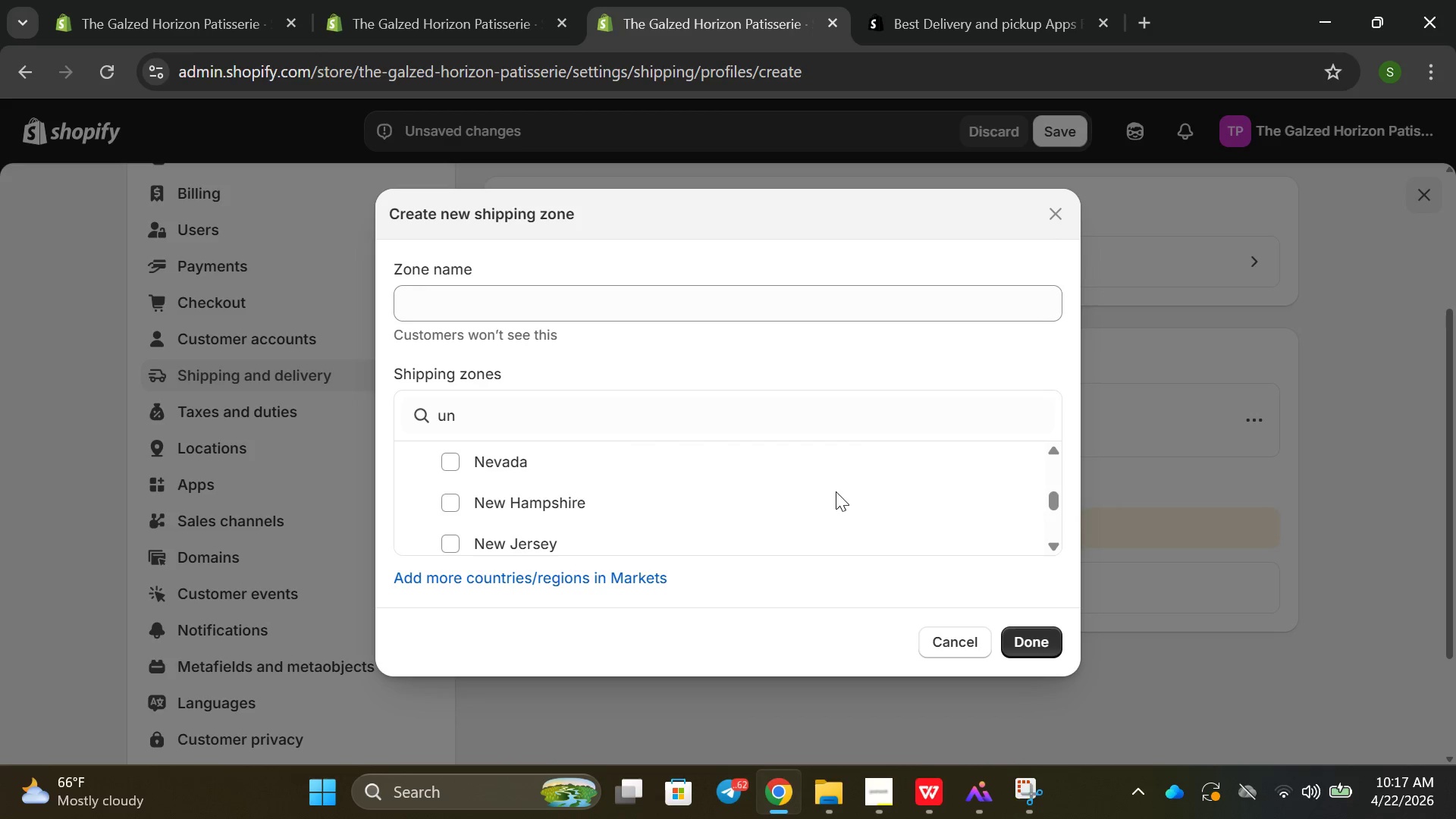 
scroll: coordinate [806, 501], scroll_direction: up, amount: 3.0
 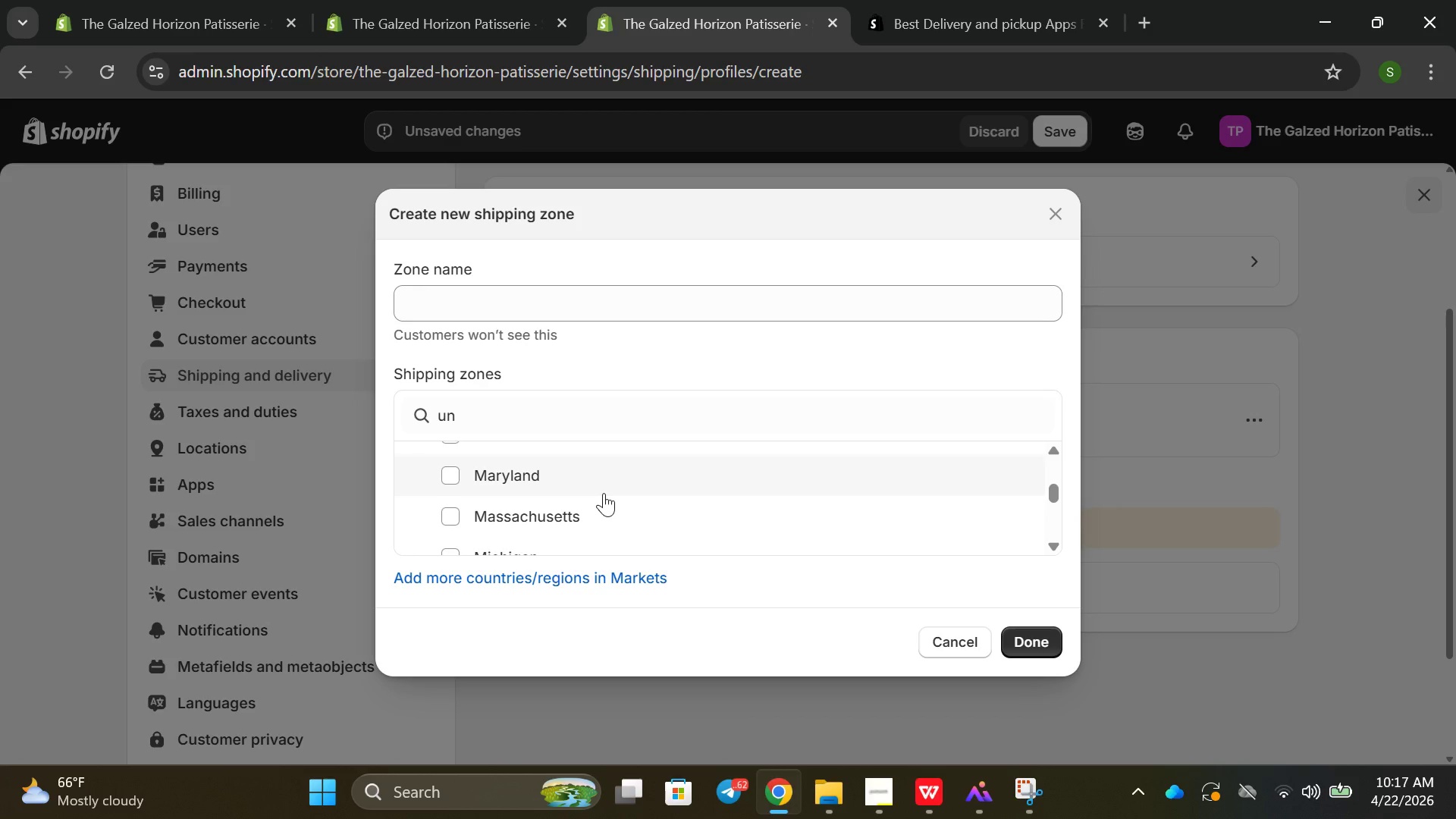 
scroll: coordinate [606, 491], scroll_direction: down, amount: 2.0
 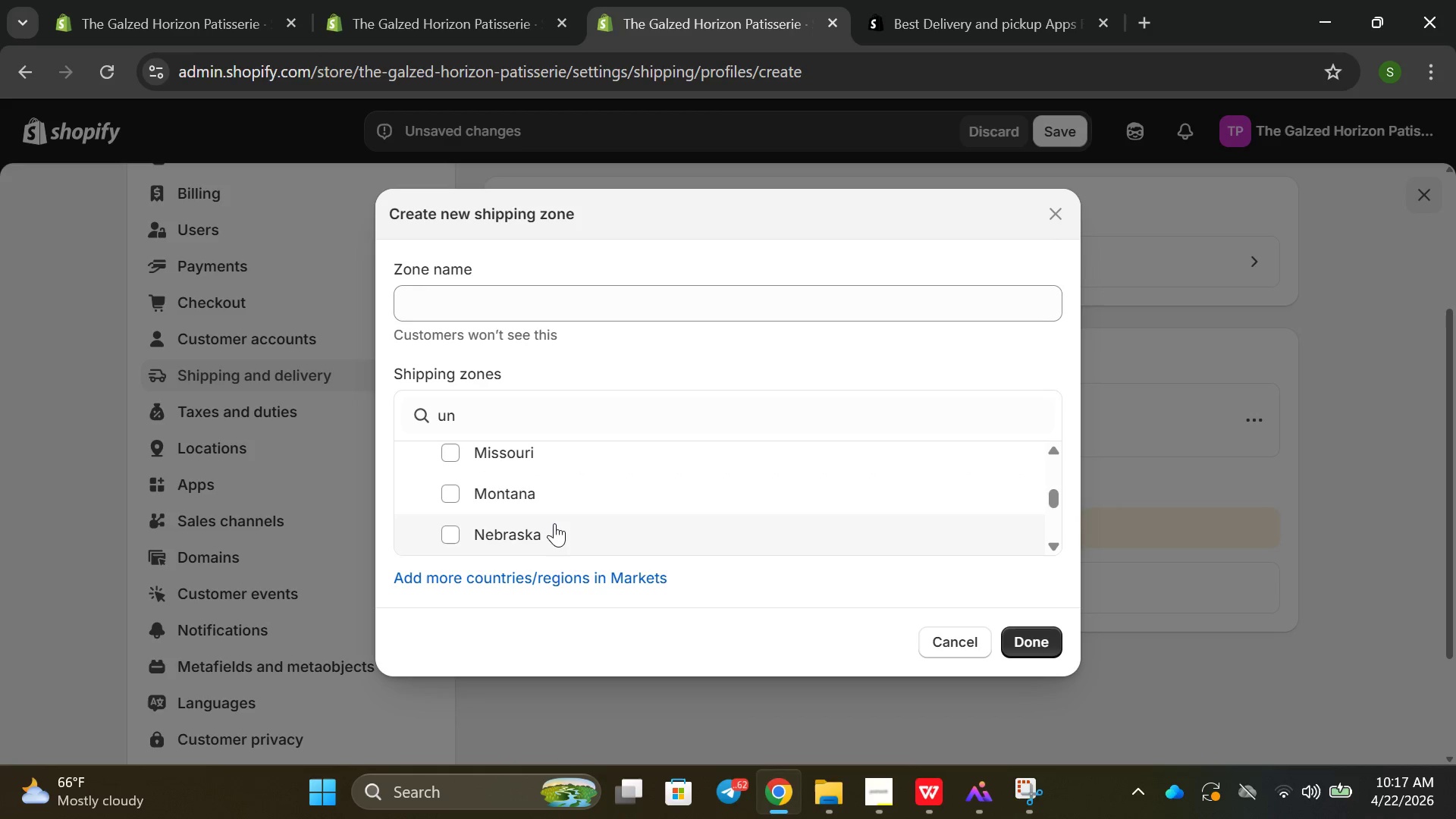 
scroll: coordinate [549, 513], scroll_direction: up, amount: 3.0
 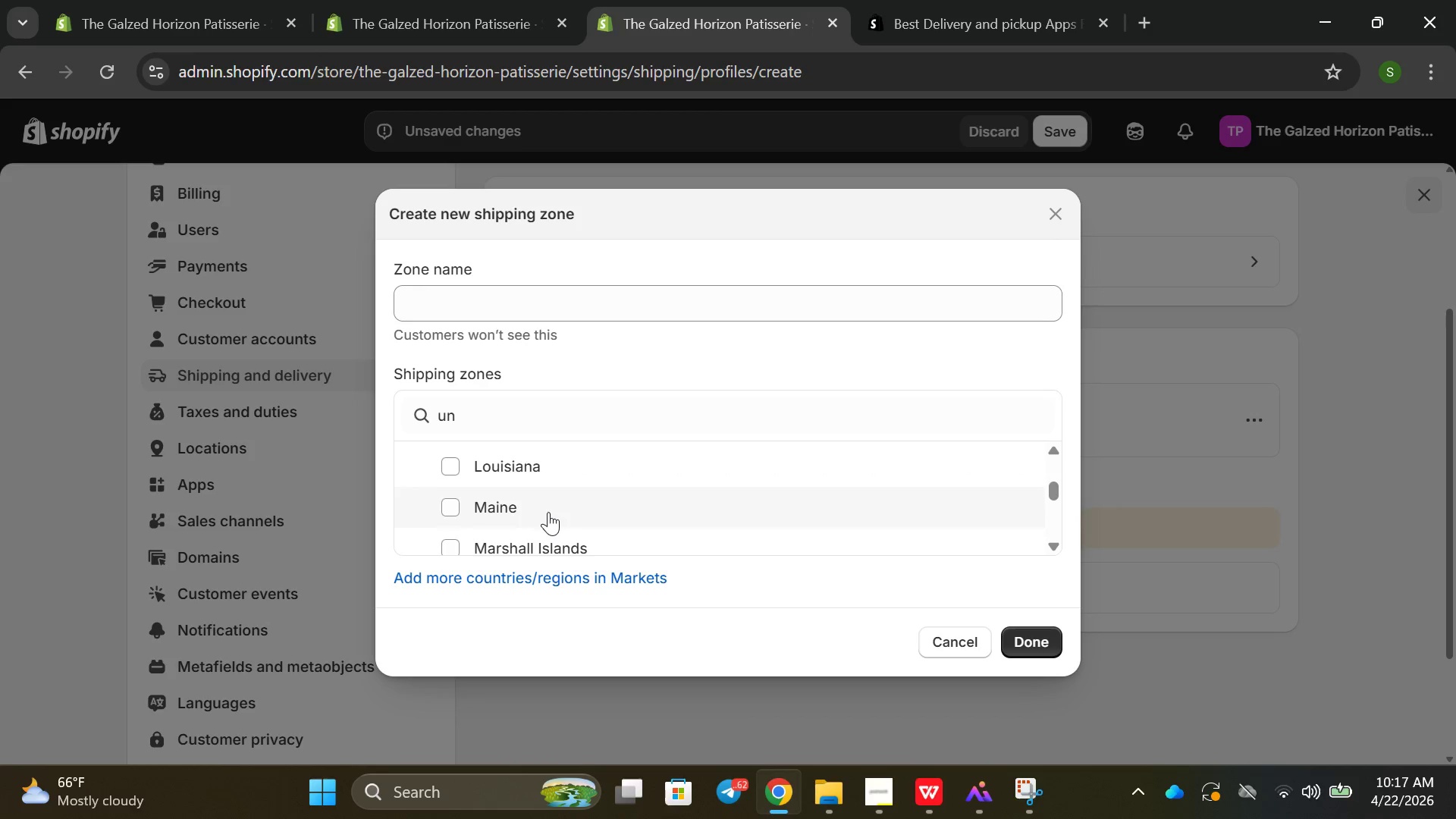 
scroll: coordinate [551, 510], scroll_direction: down, amount: 14.0
 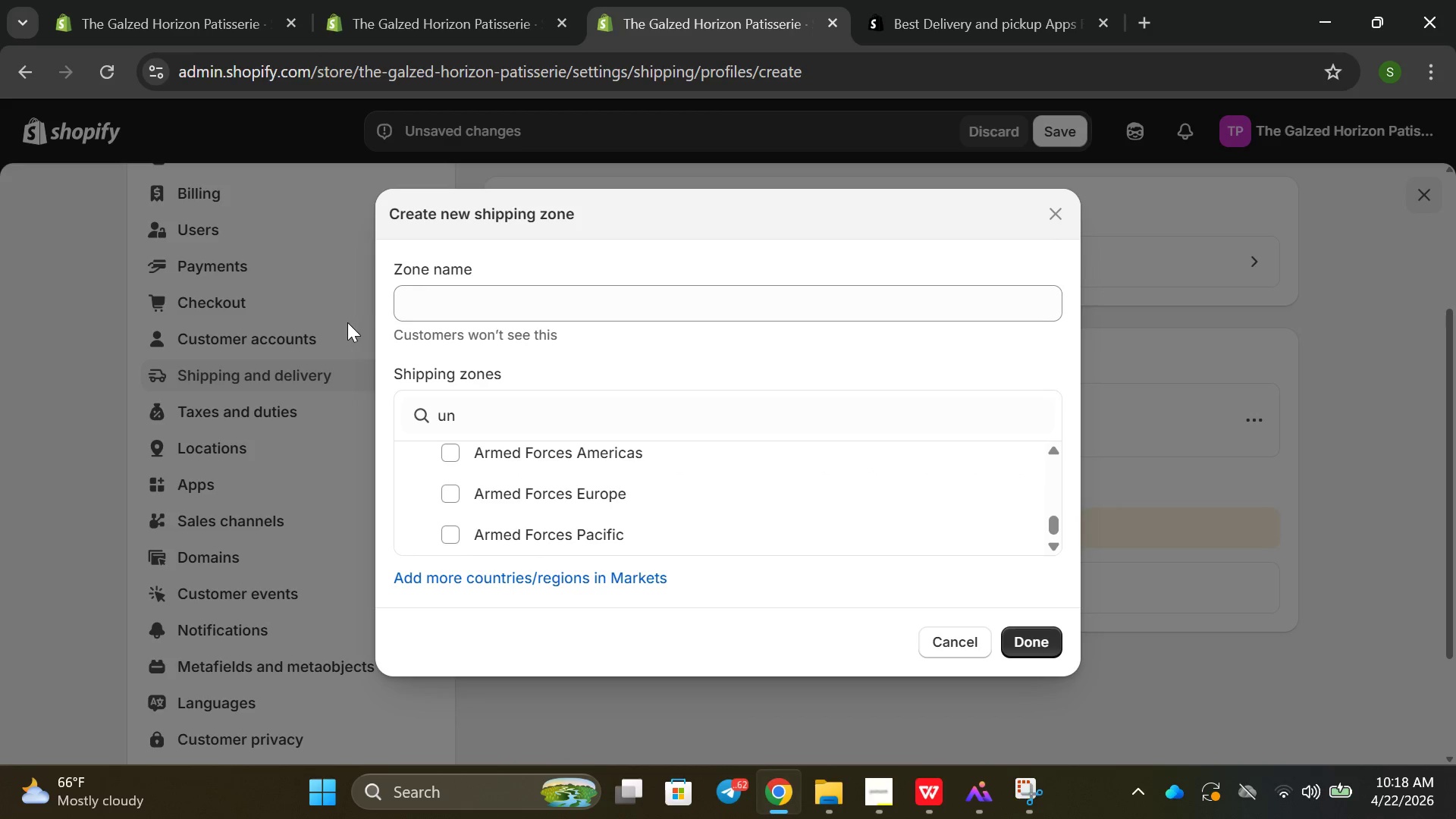 
scroll: coordinate [535, 490], scroll_direction: up, amount: 8.0
 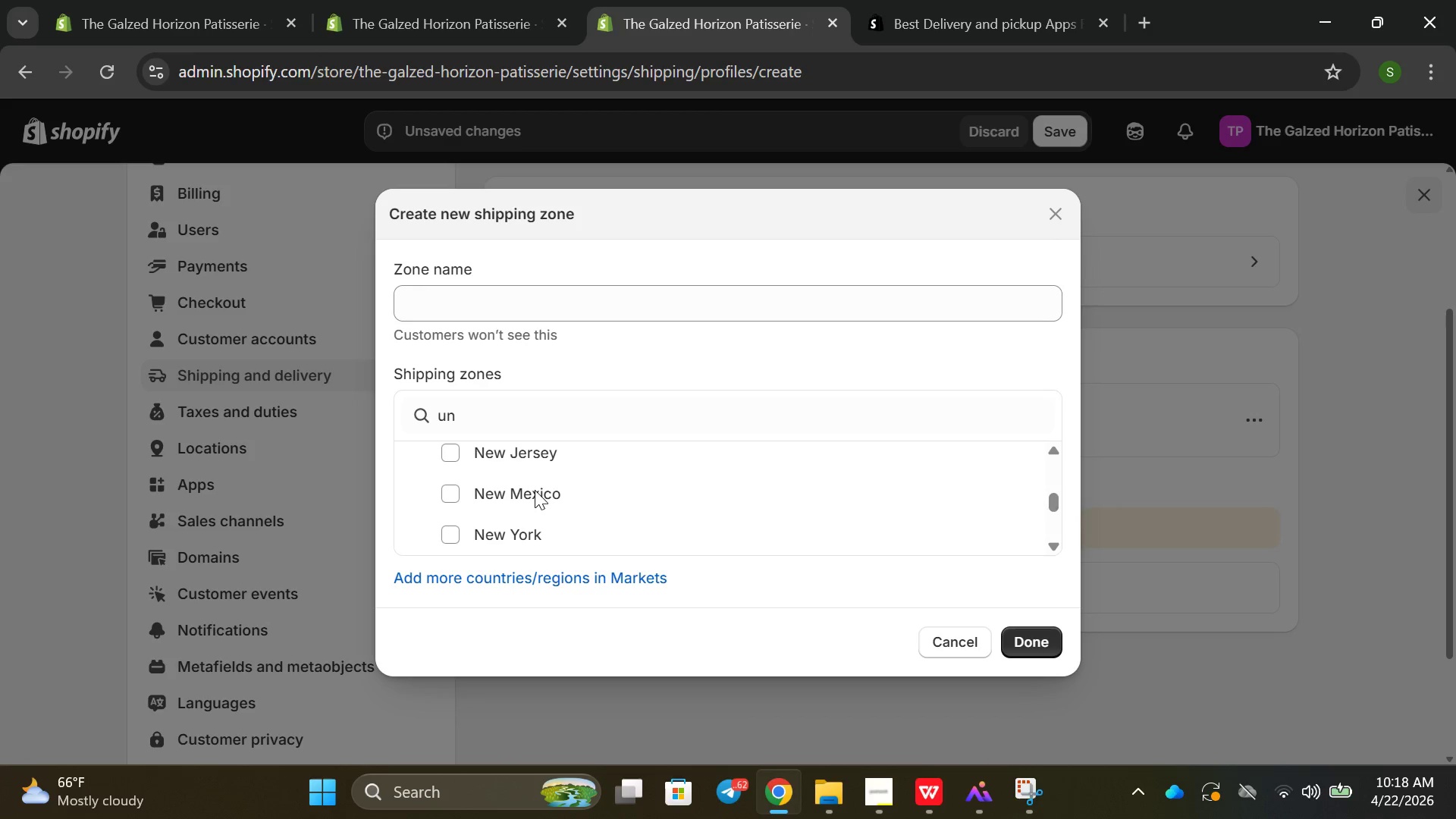 
scroll: coordinate [535, 490], scroll_direction: down, amount: 1.0
 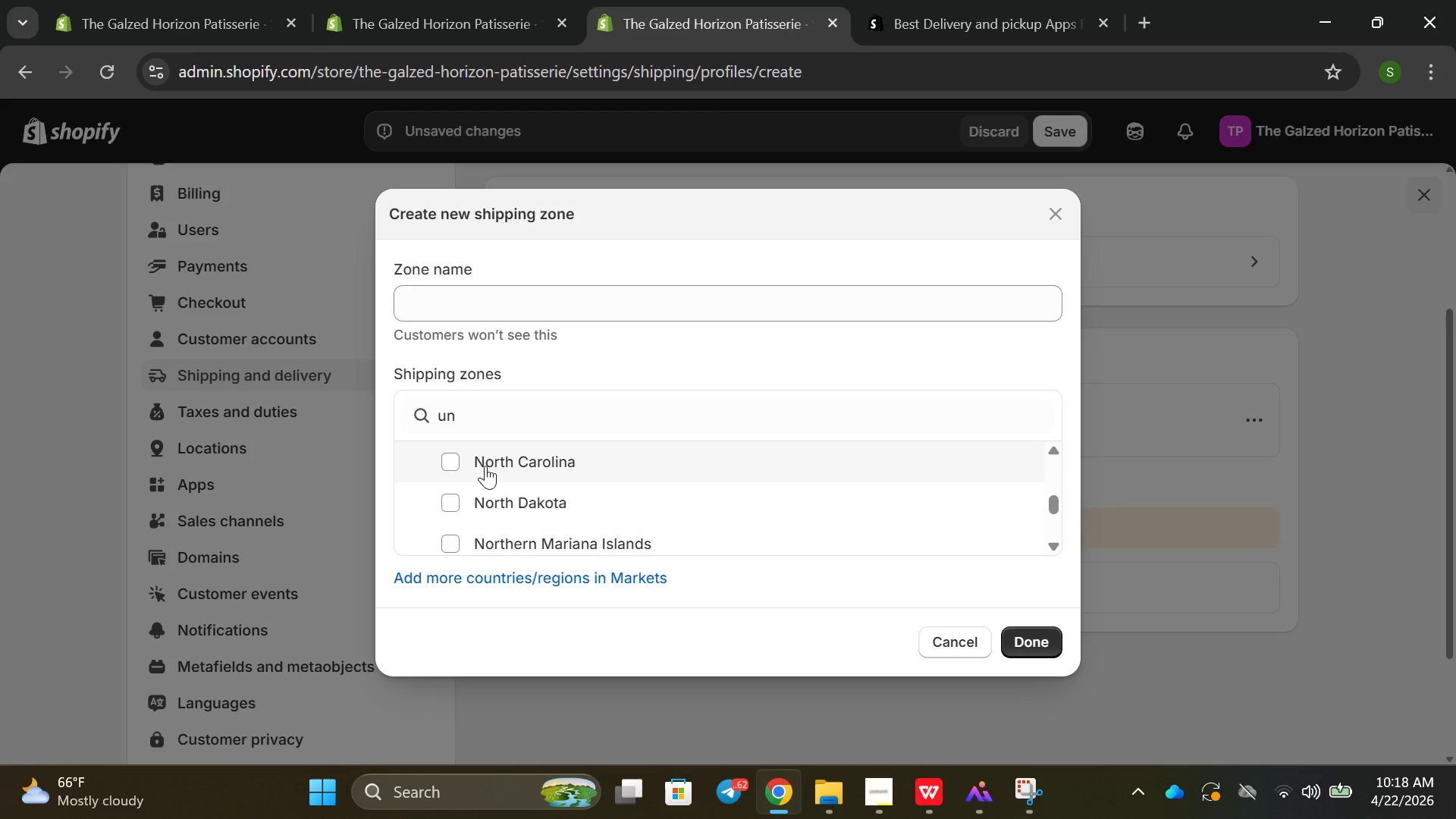 
scroll: coordinate [485, 466], scroll_direction: up, amount: 1.0
 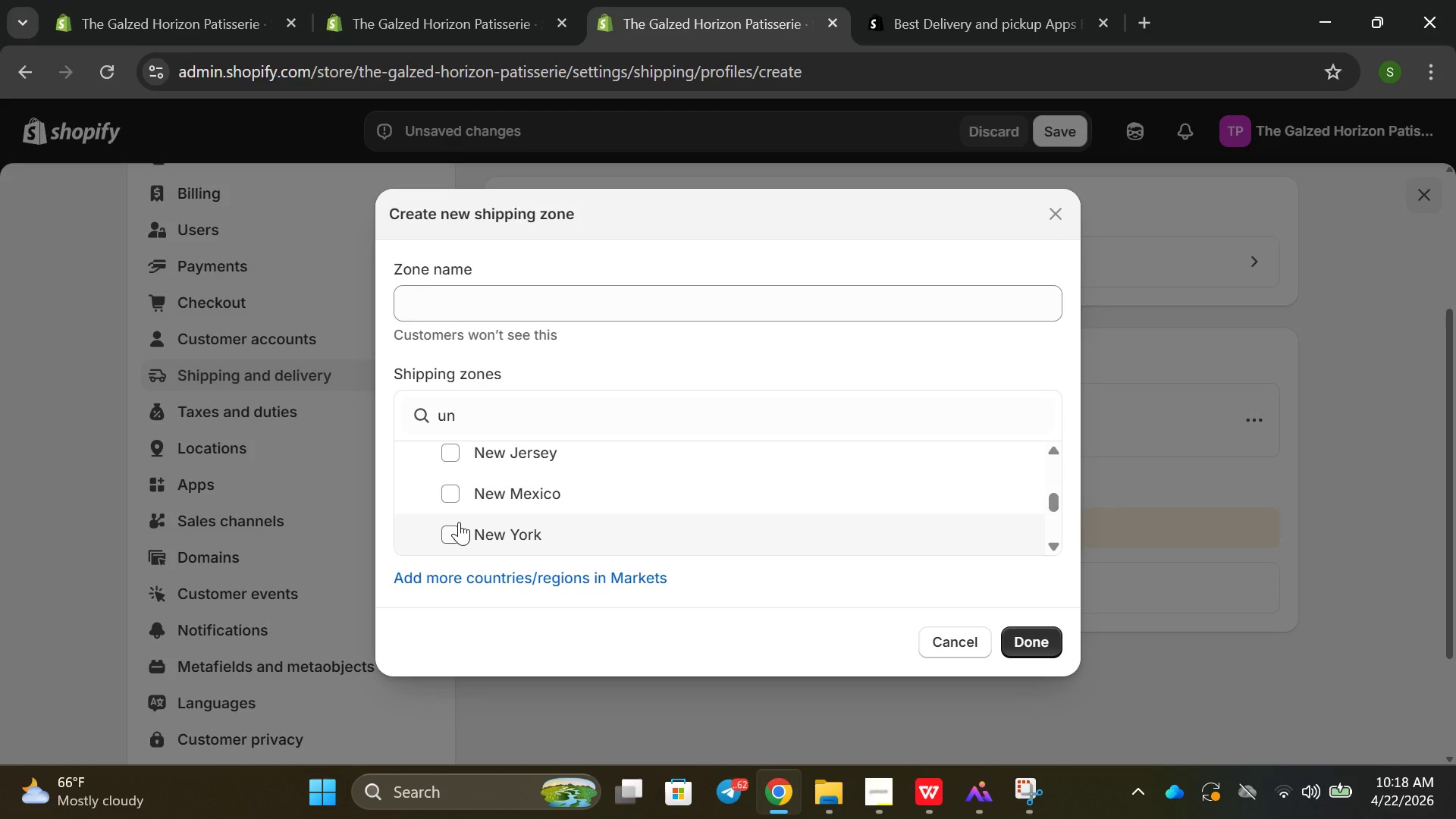 
left_click([459, 522])
 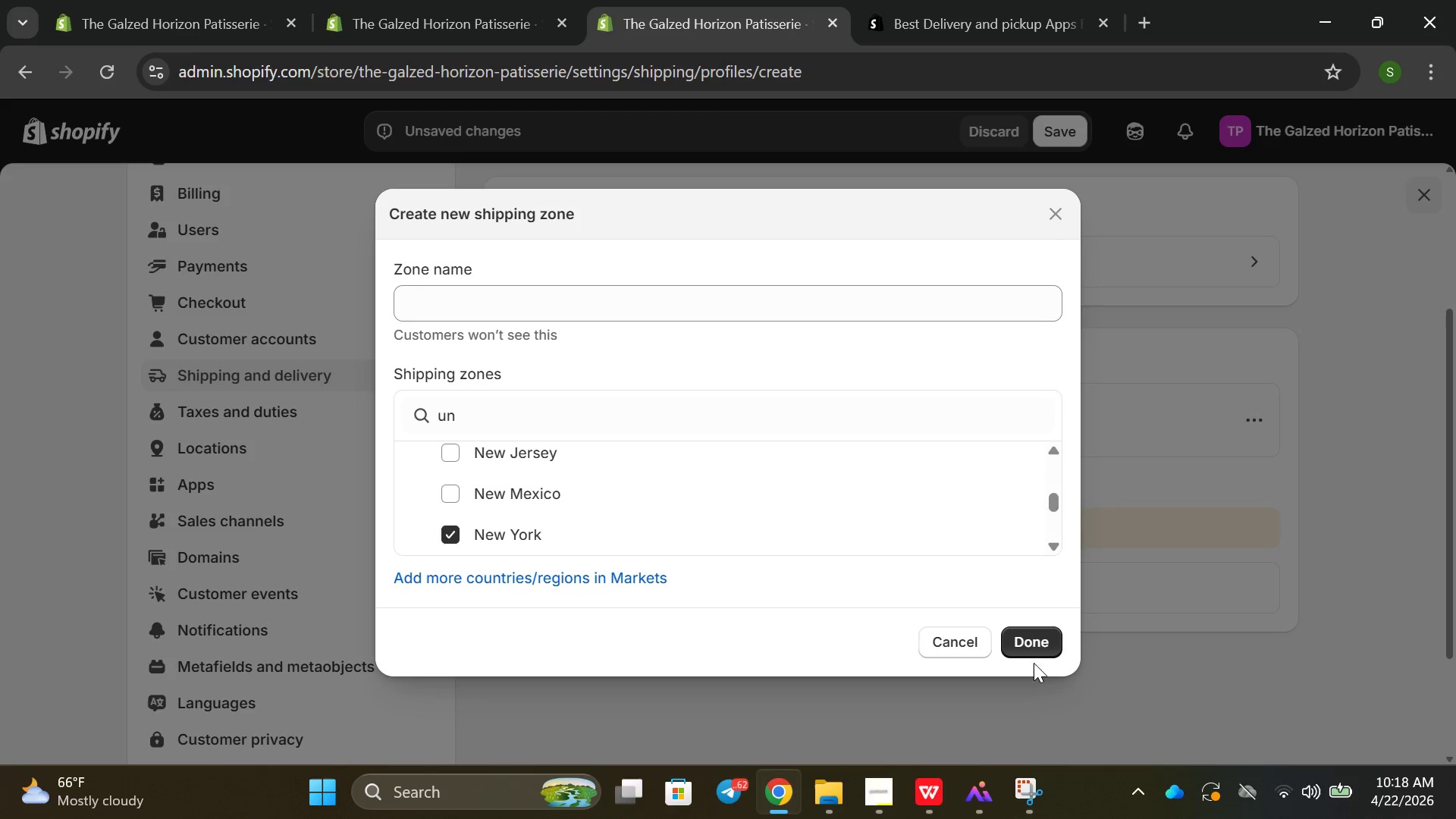 
scroll: coordinate [883, 597], scroll_direction: down, amount: 2.0
 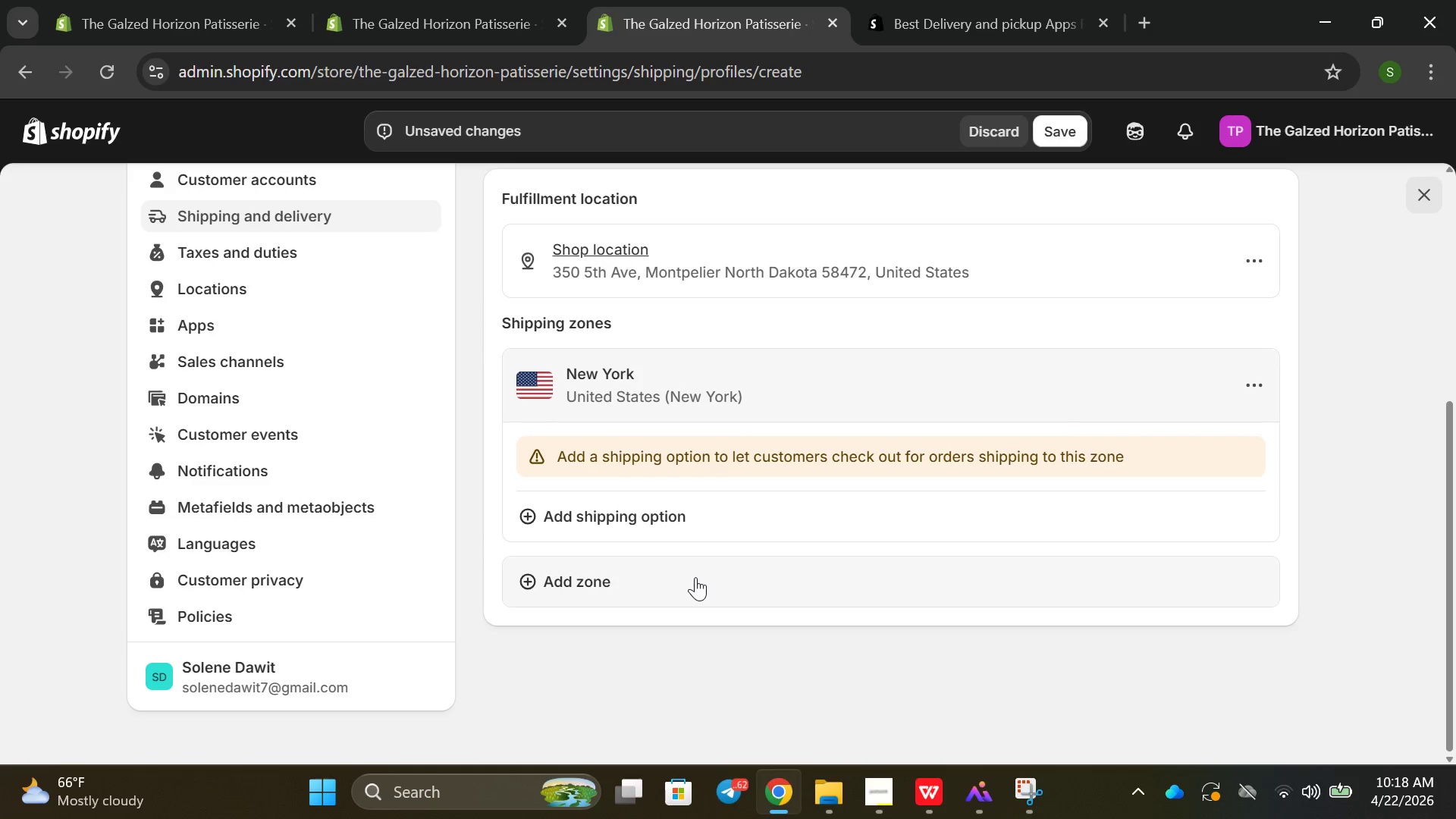 
left_click([1025, 646])
 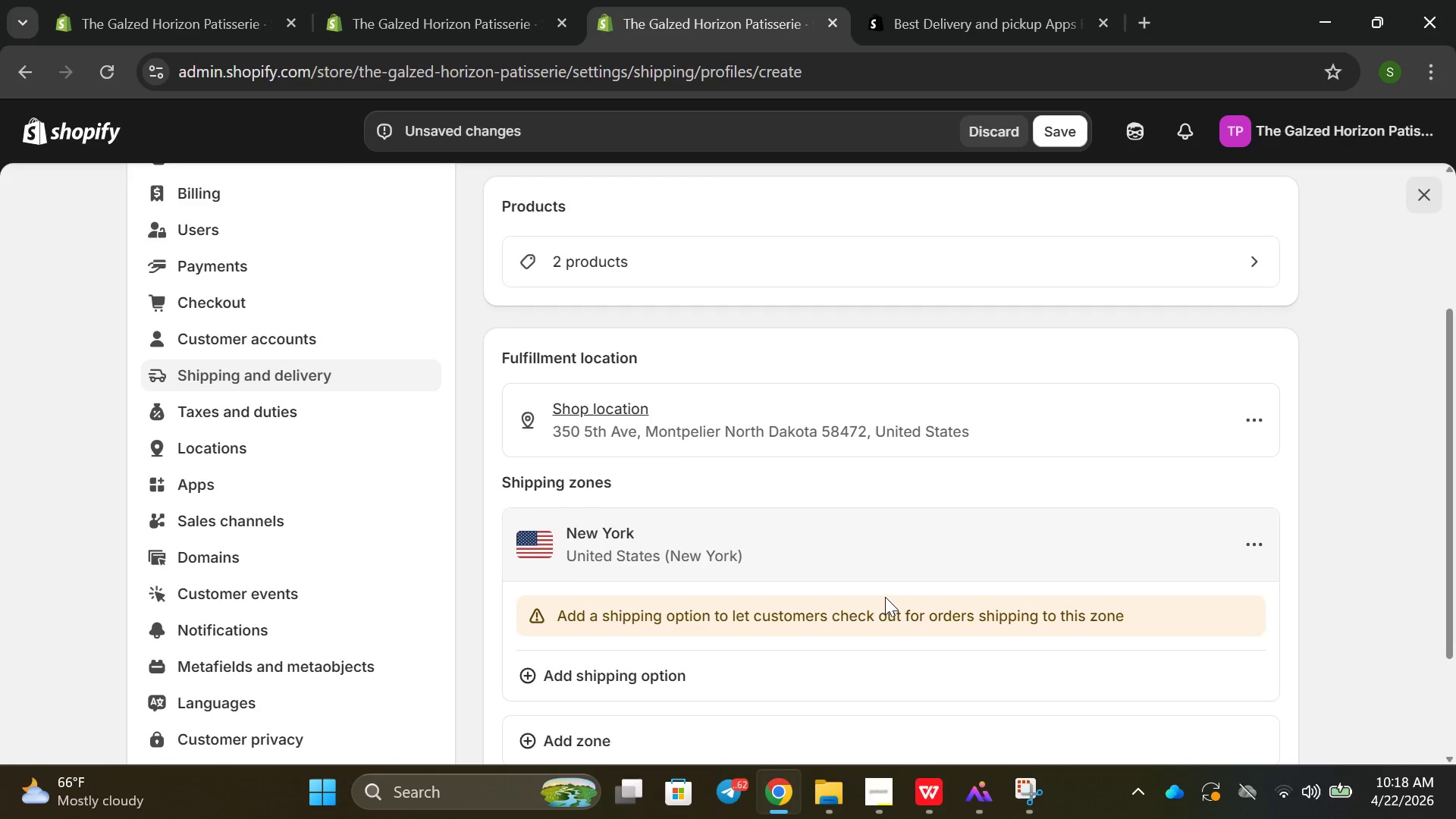 
left_click([695, 577])
 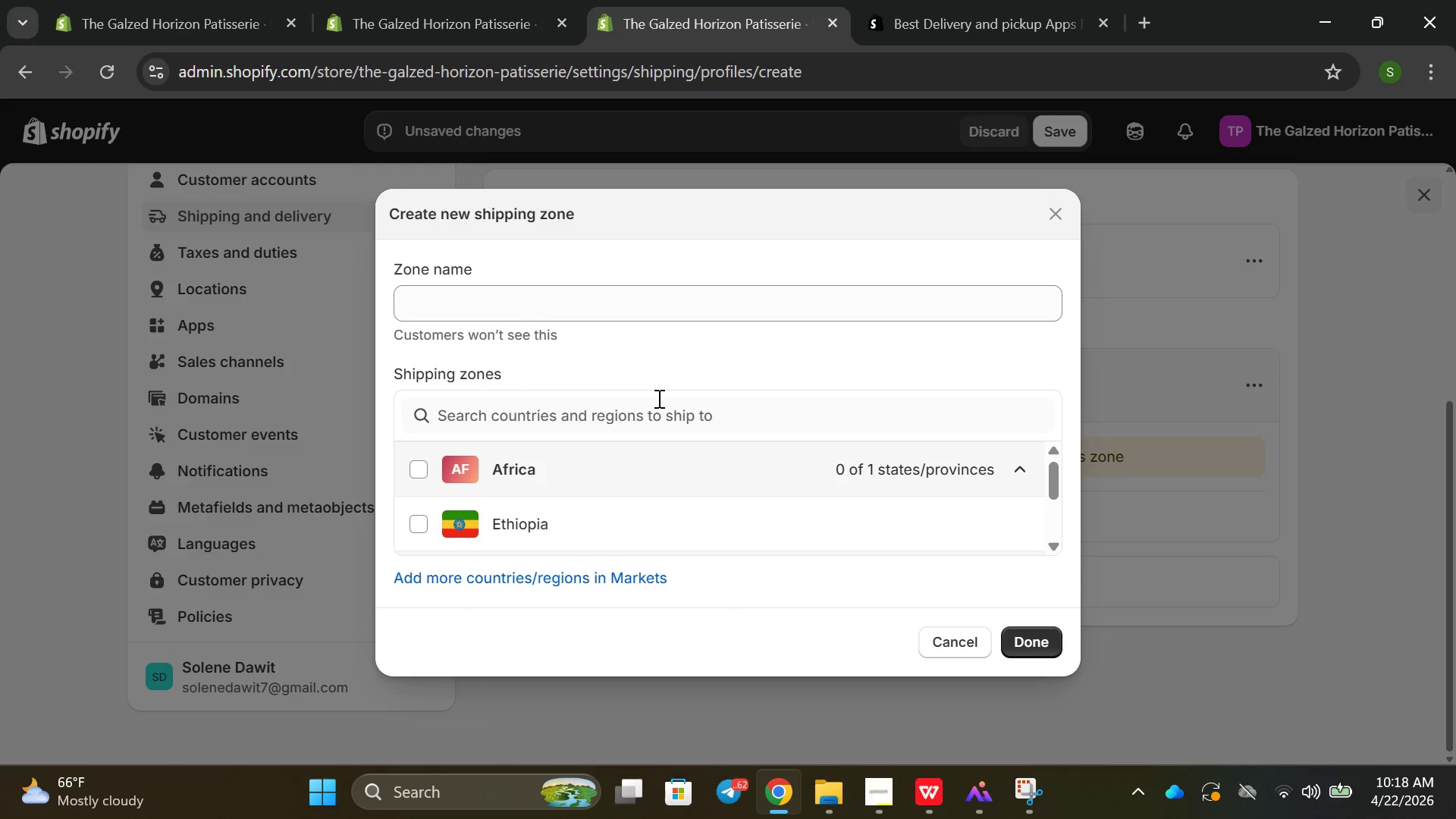 
left_click([1153, 428])
 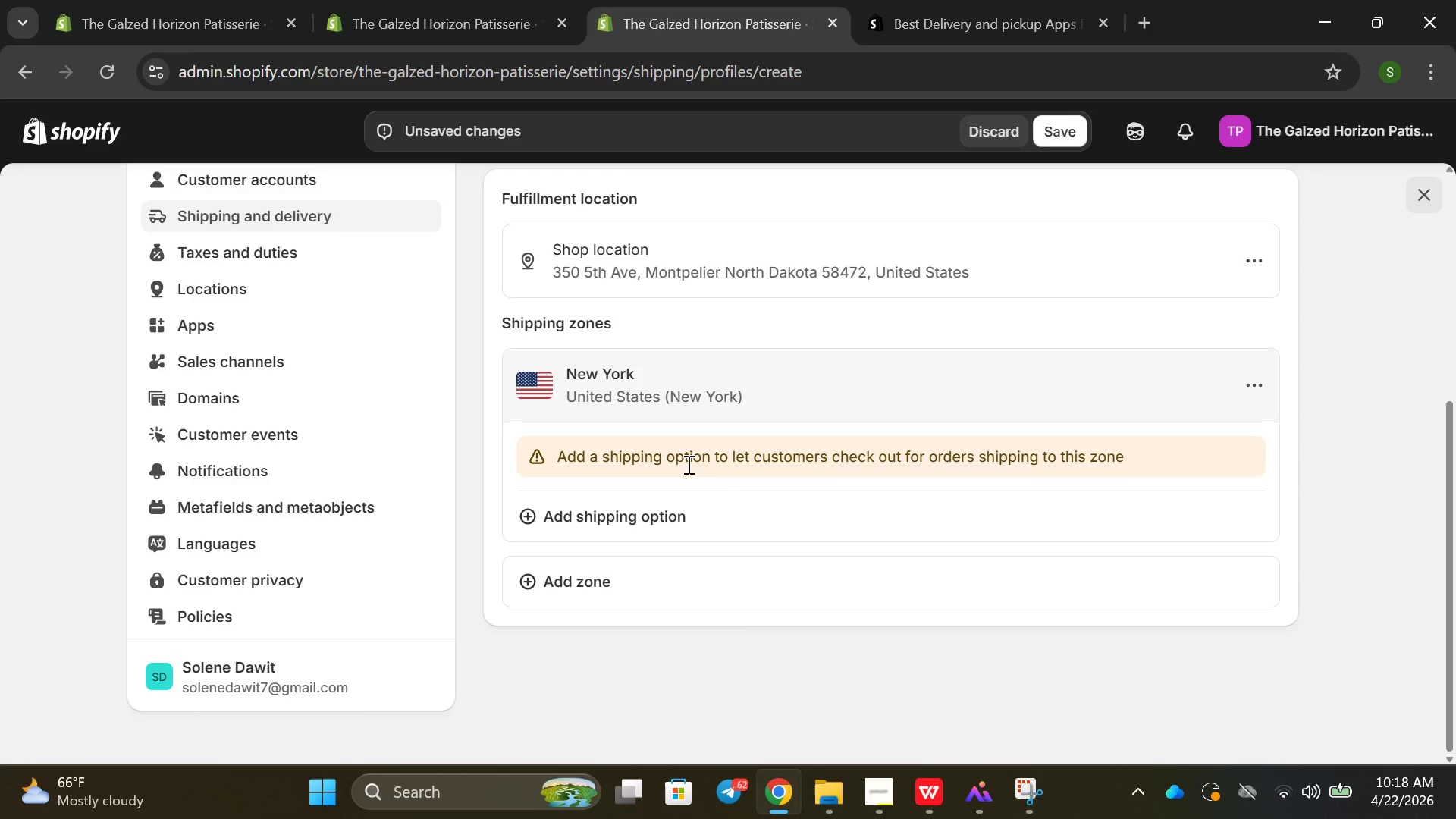 
left_click([739, 496])
 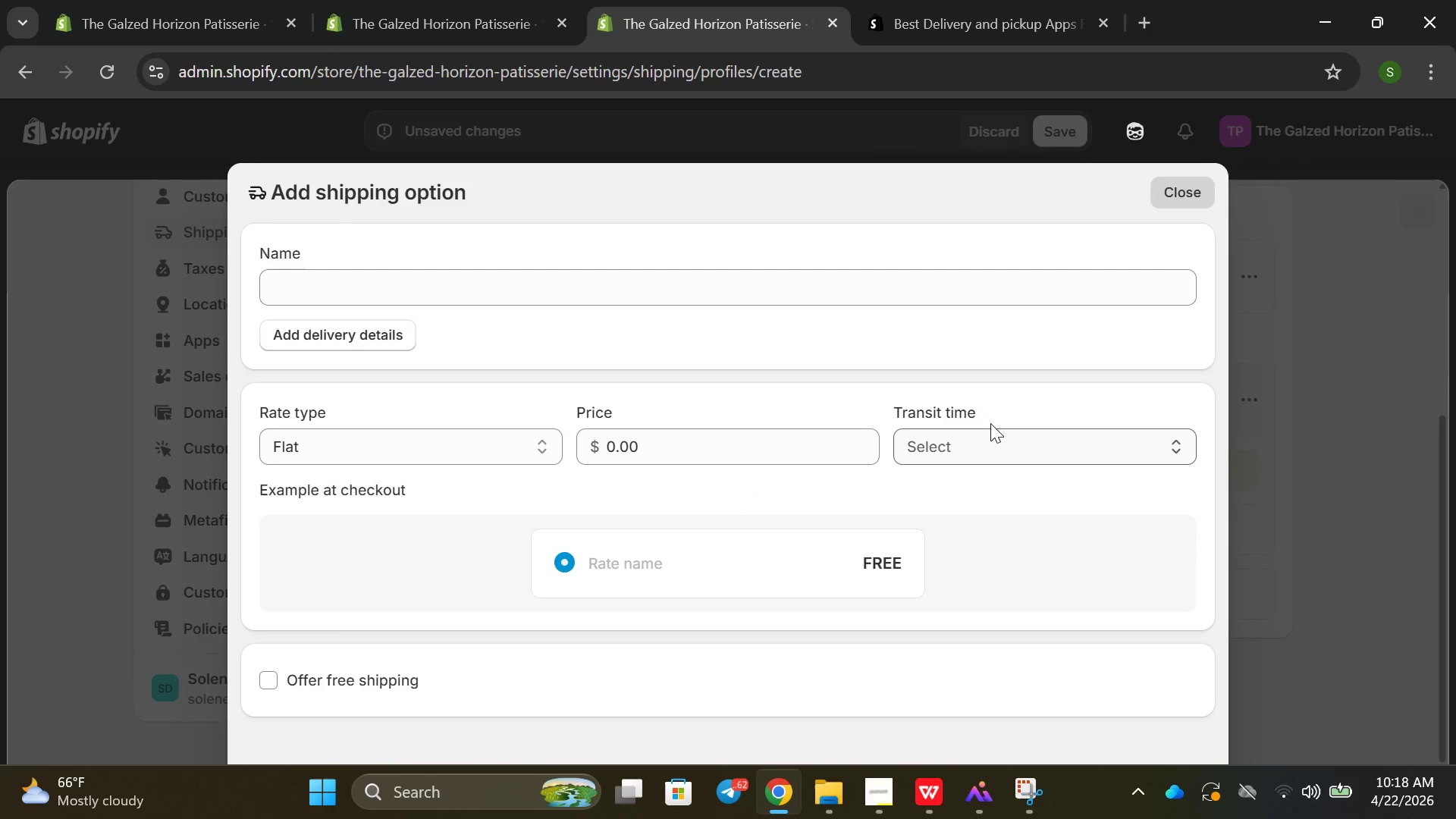 
wait(5.67)
 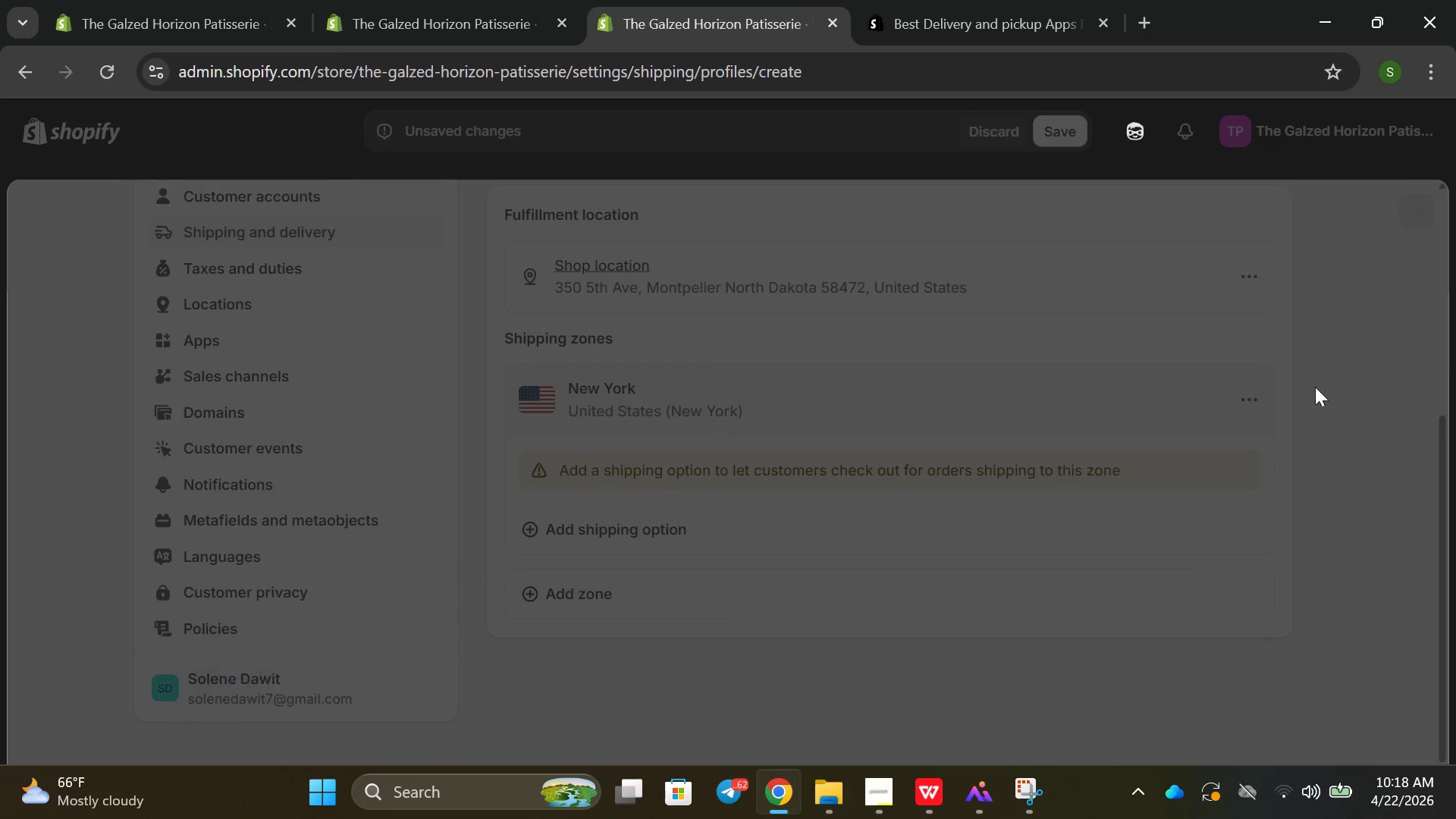 
scroll: coordinate [1012, 408], scroll_direction: down, amount: 1.0
 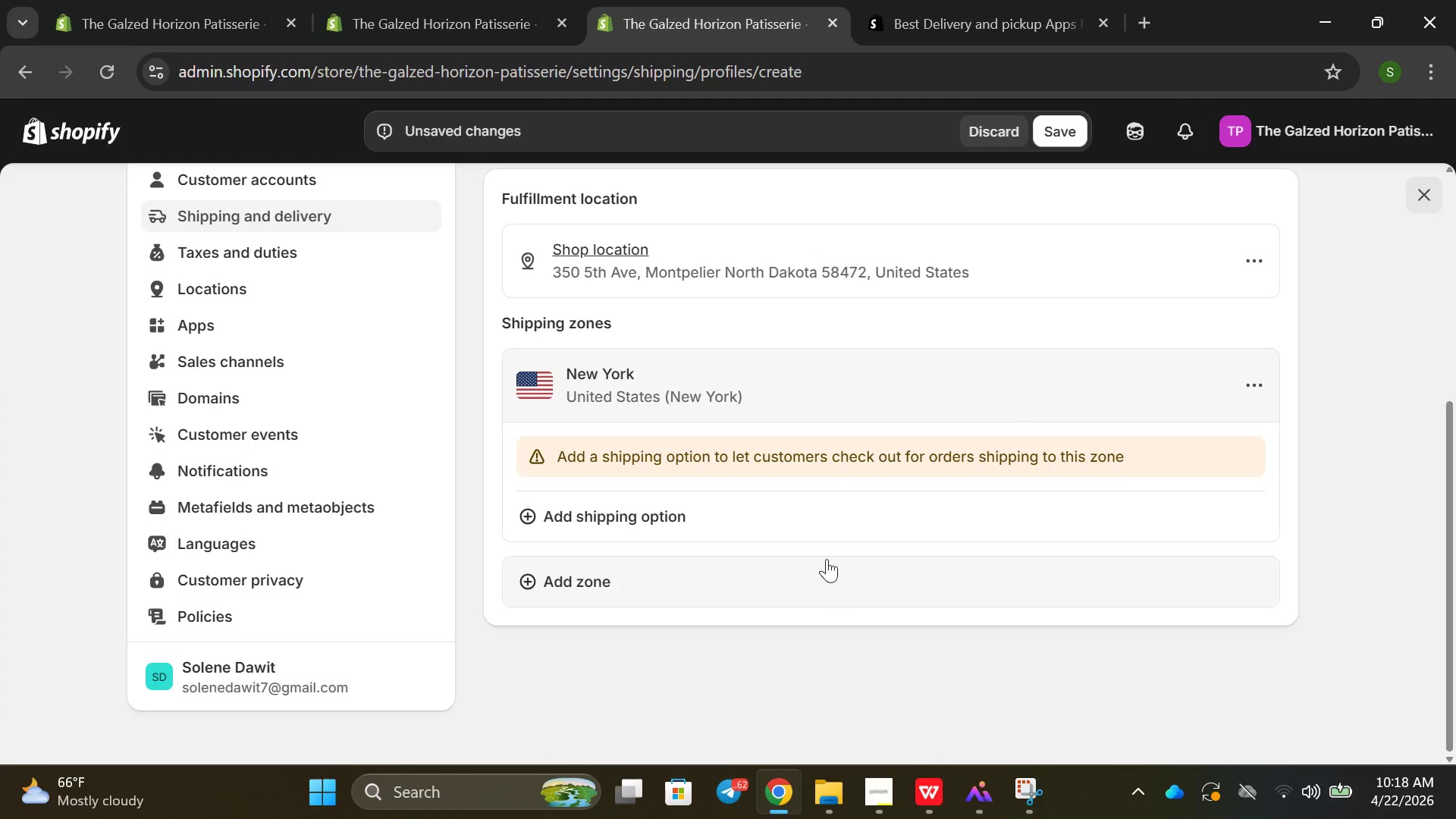 
left_click([1394, 377])
 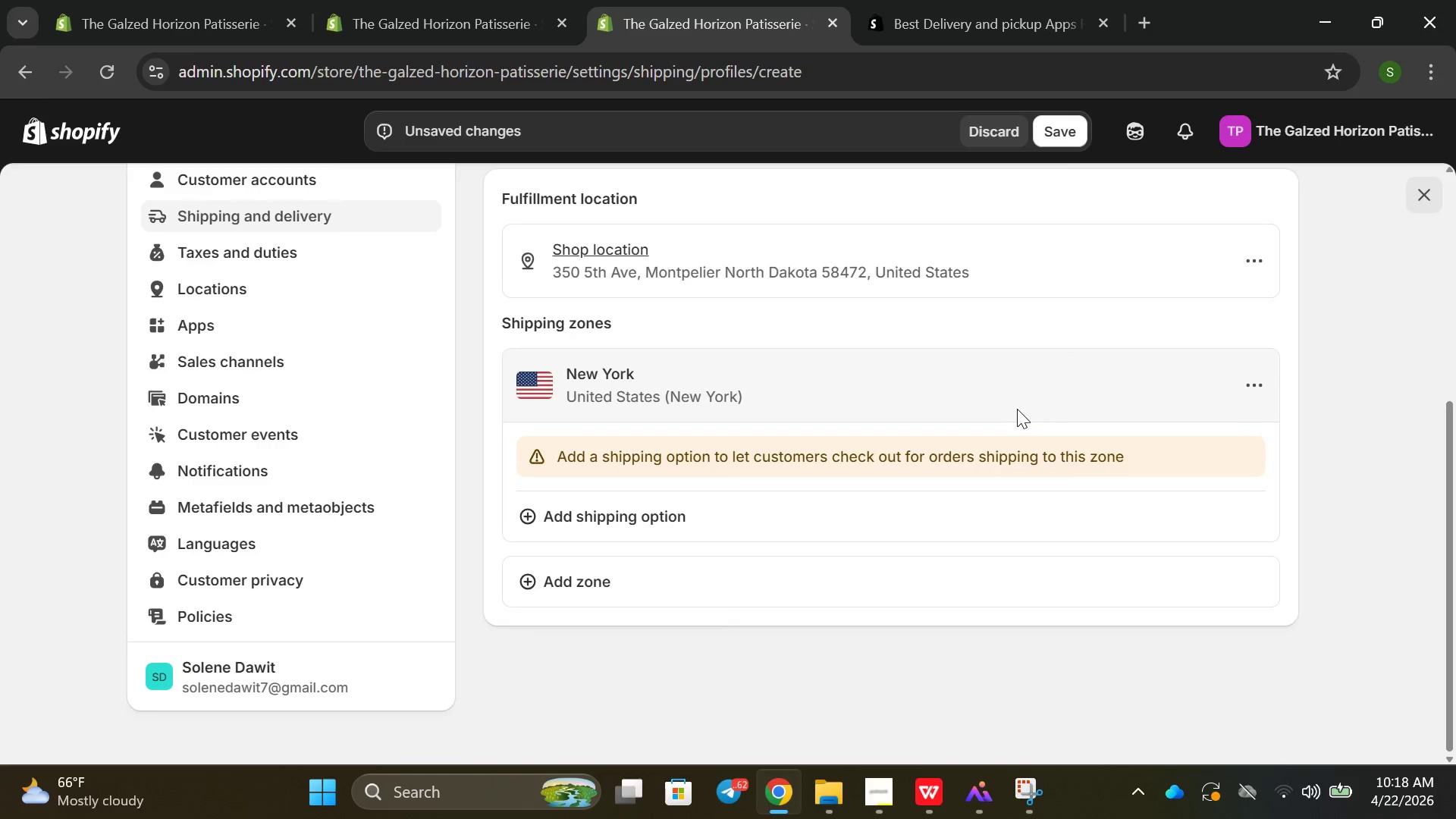 
left_click([826, 555])
 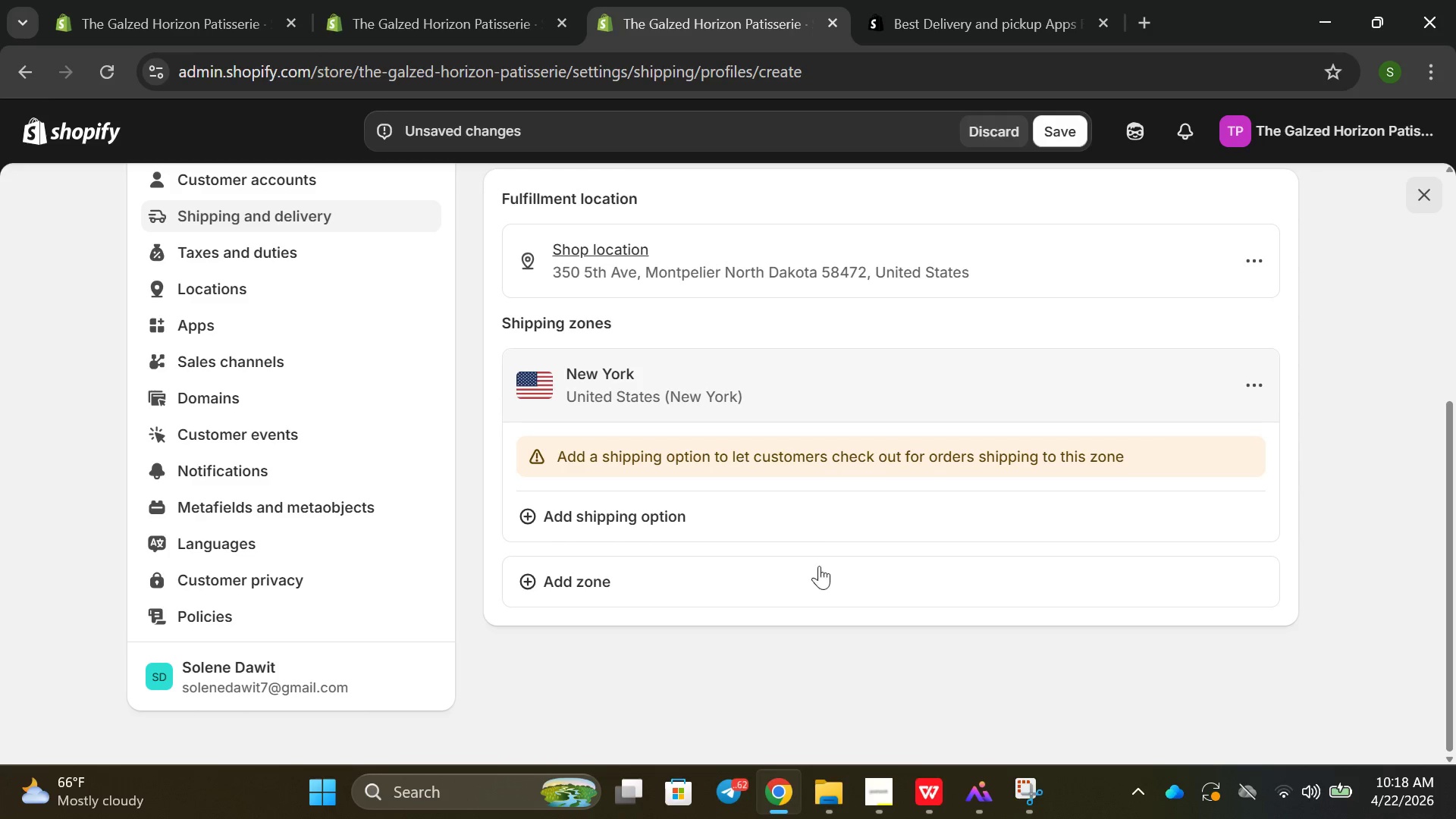 
left_click([794, 571])
 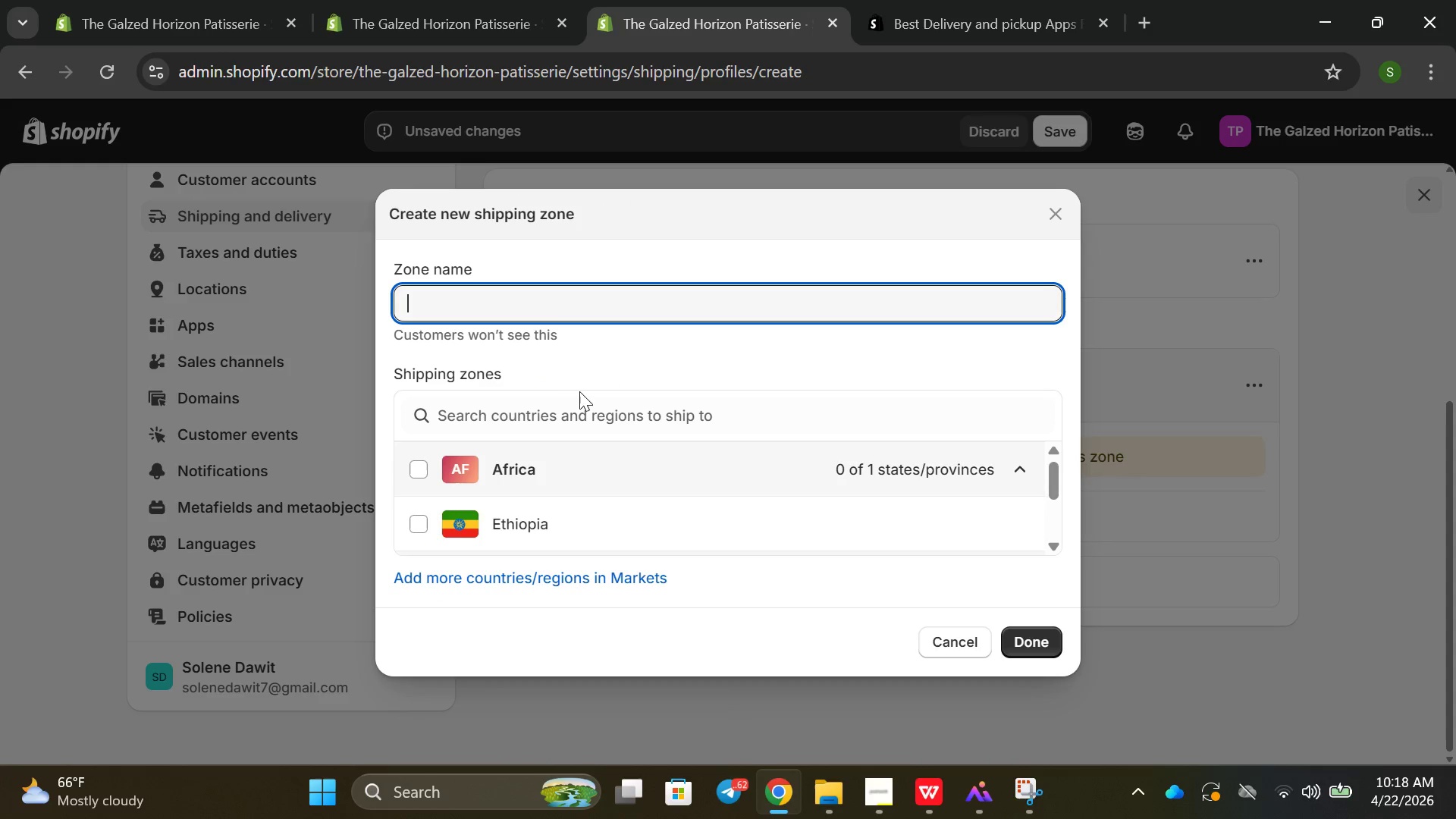 
wait(7.09)
 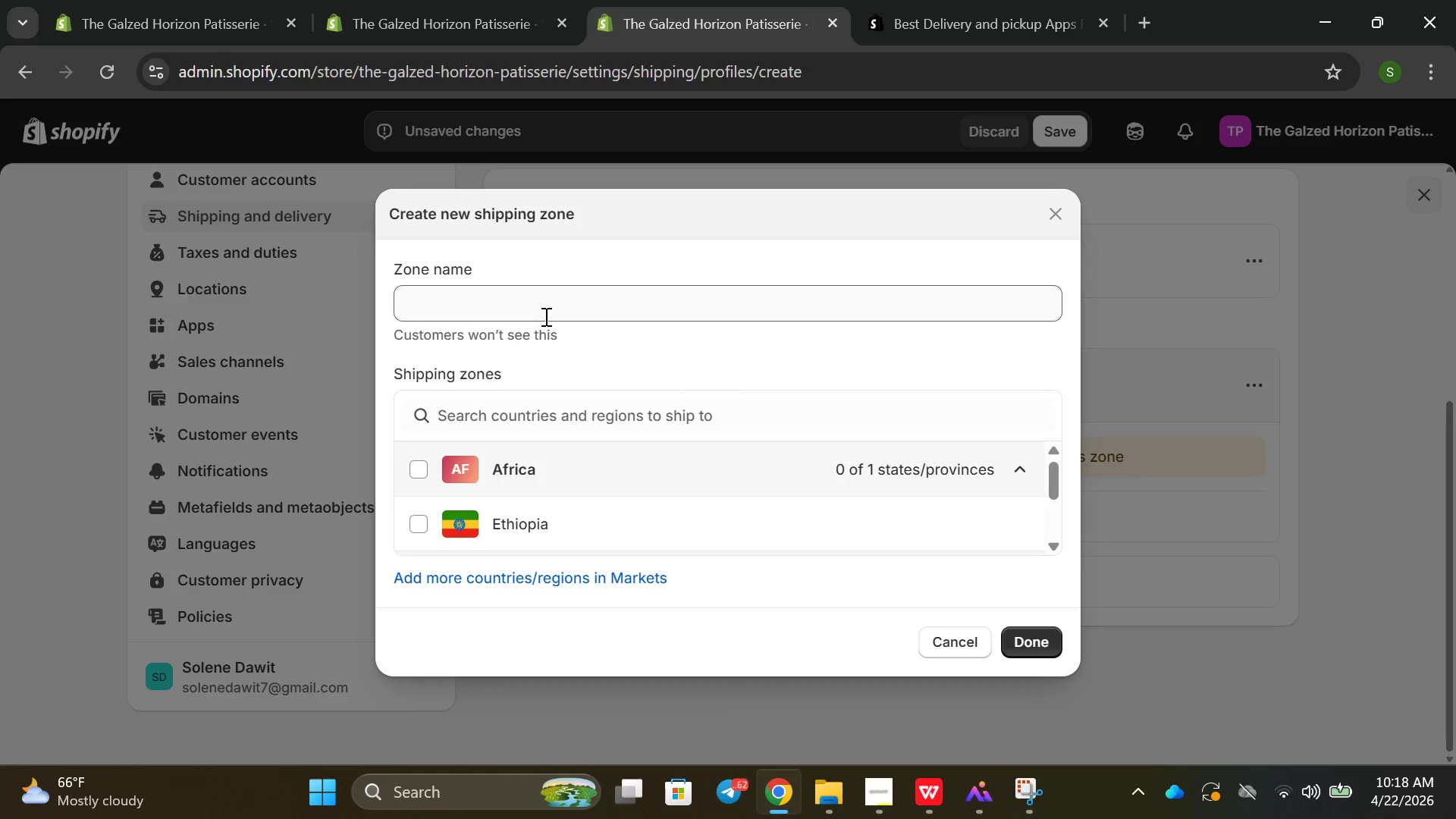 
type(uni)
 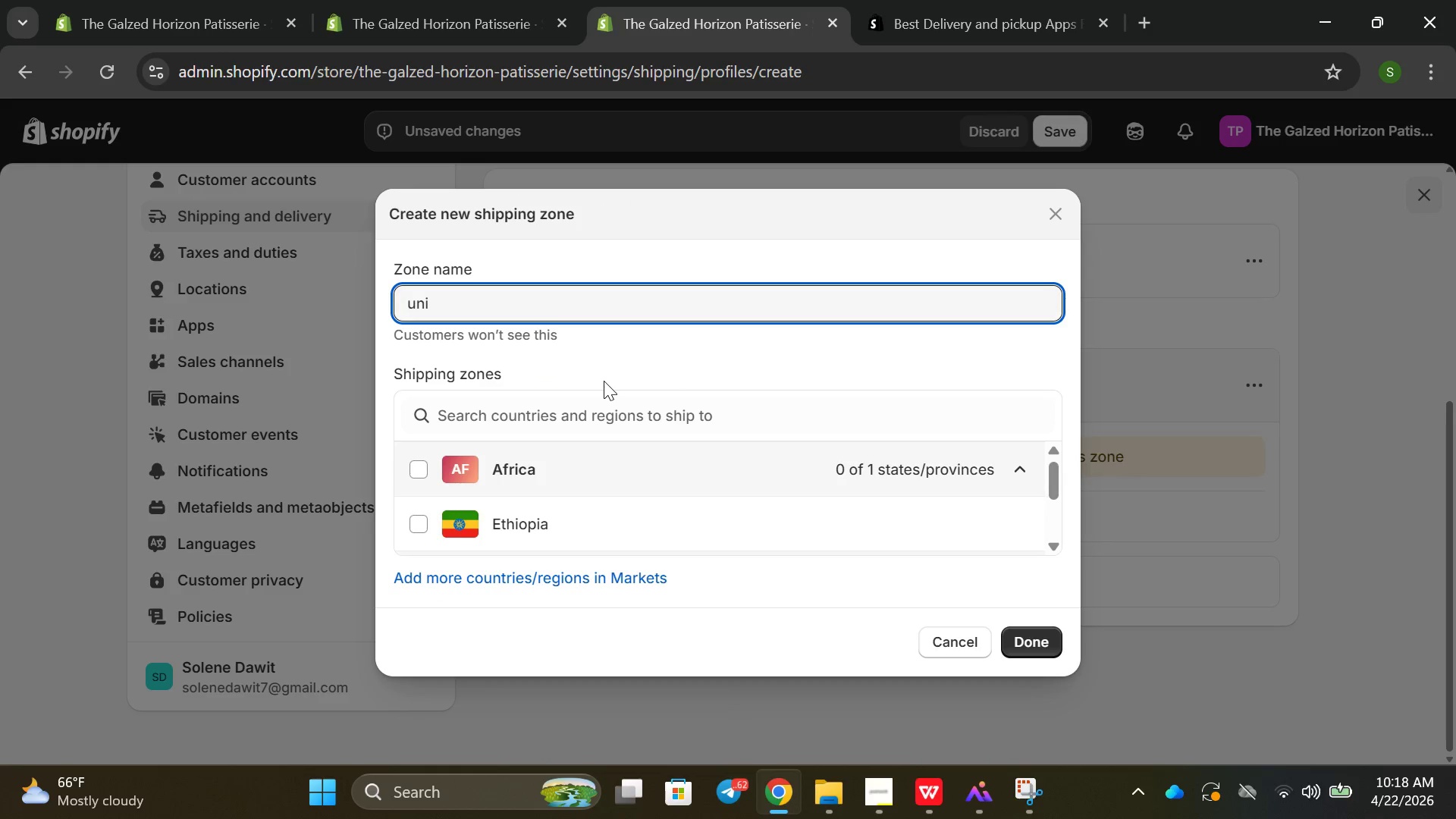 
key(Backspace)
 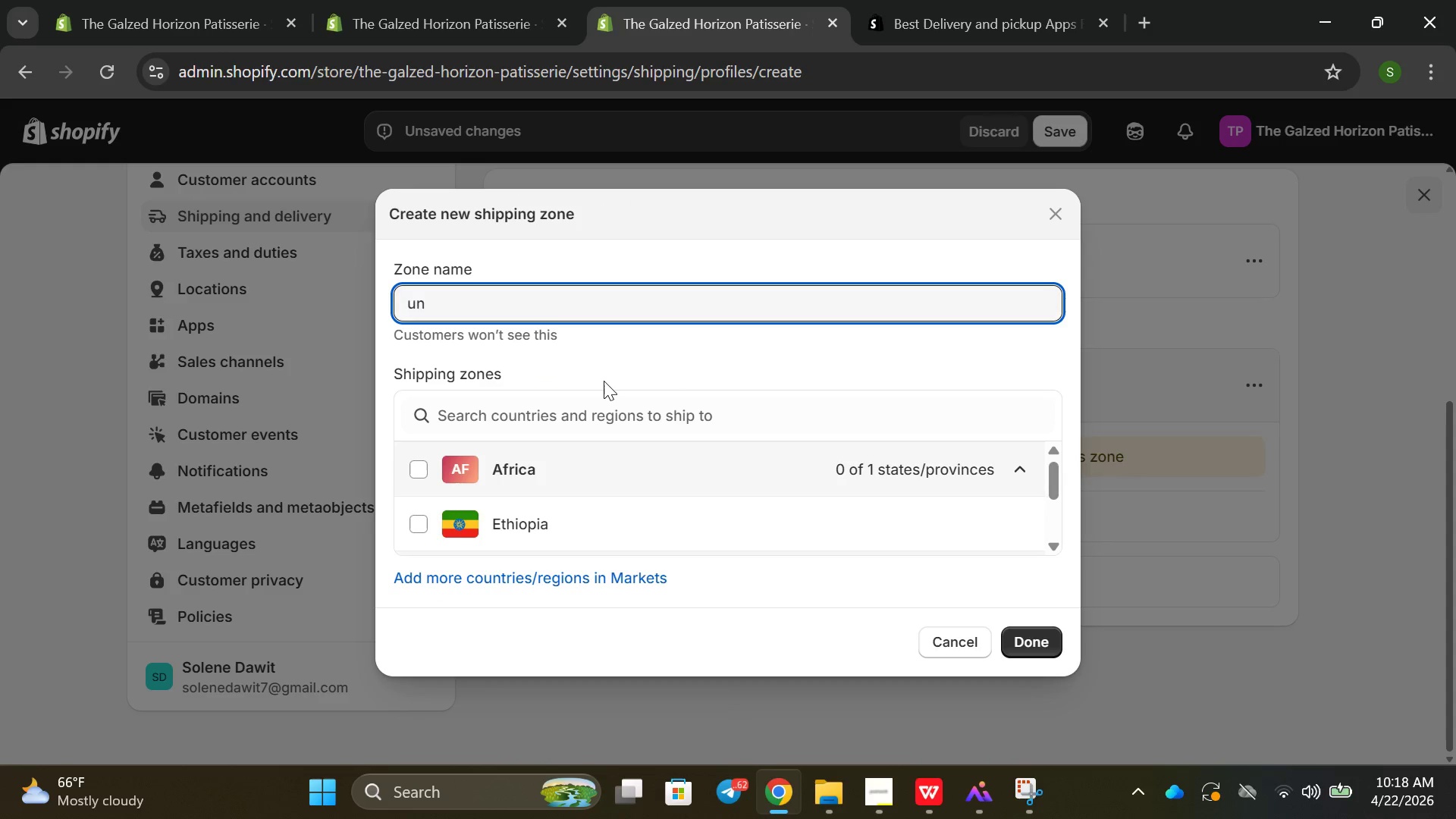 
key(Backspace)
 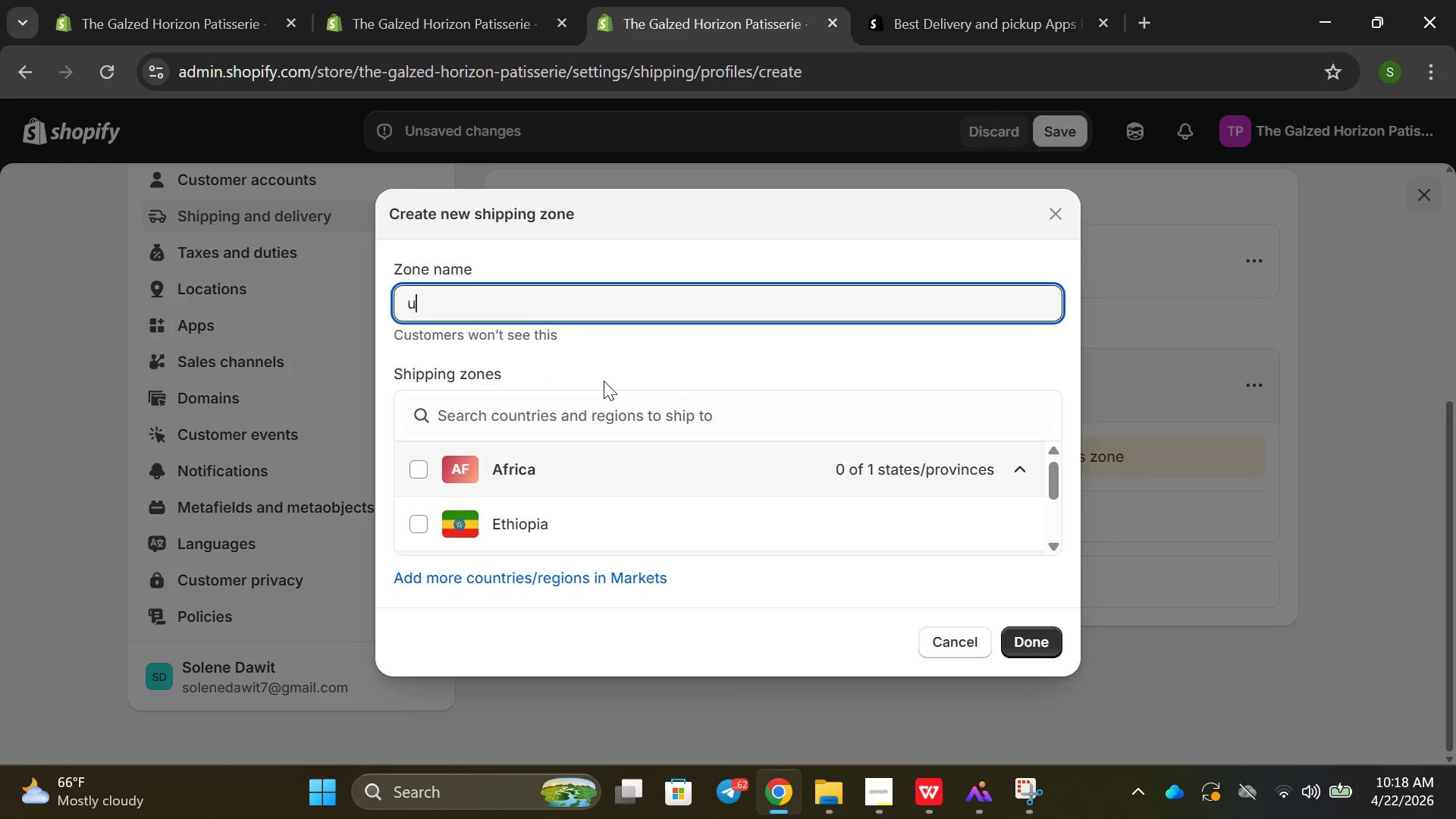 
key(Backspace)
 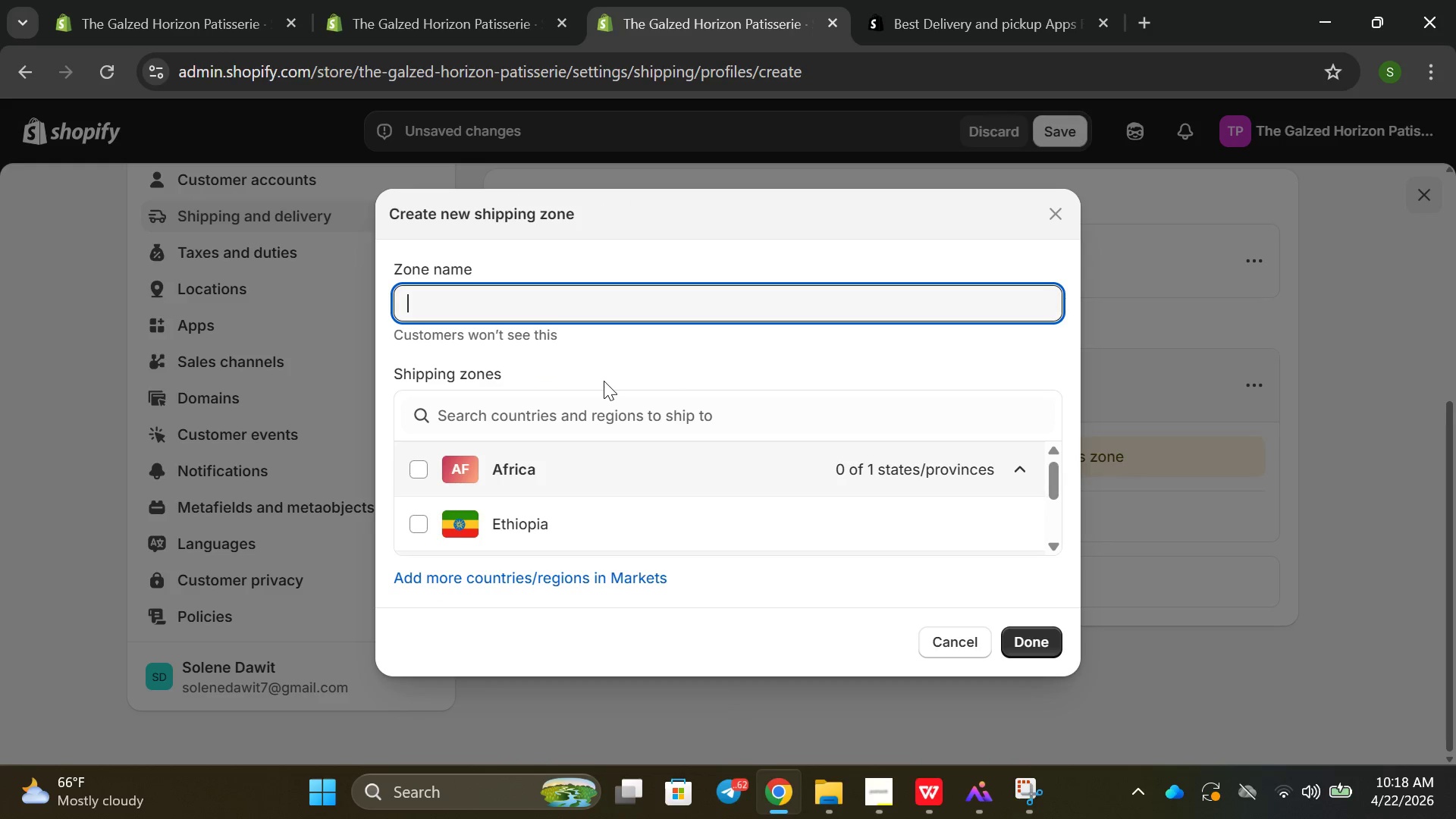 
key(Backspace)
 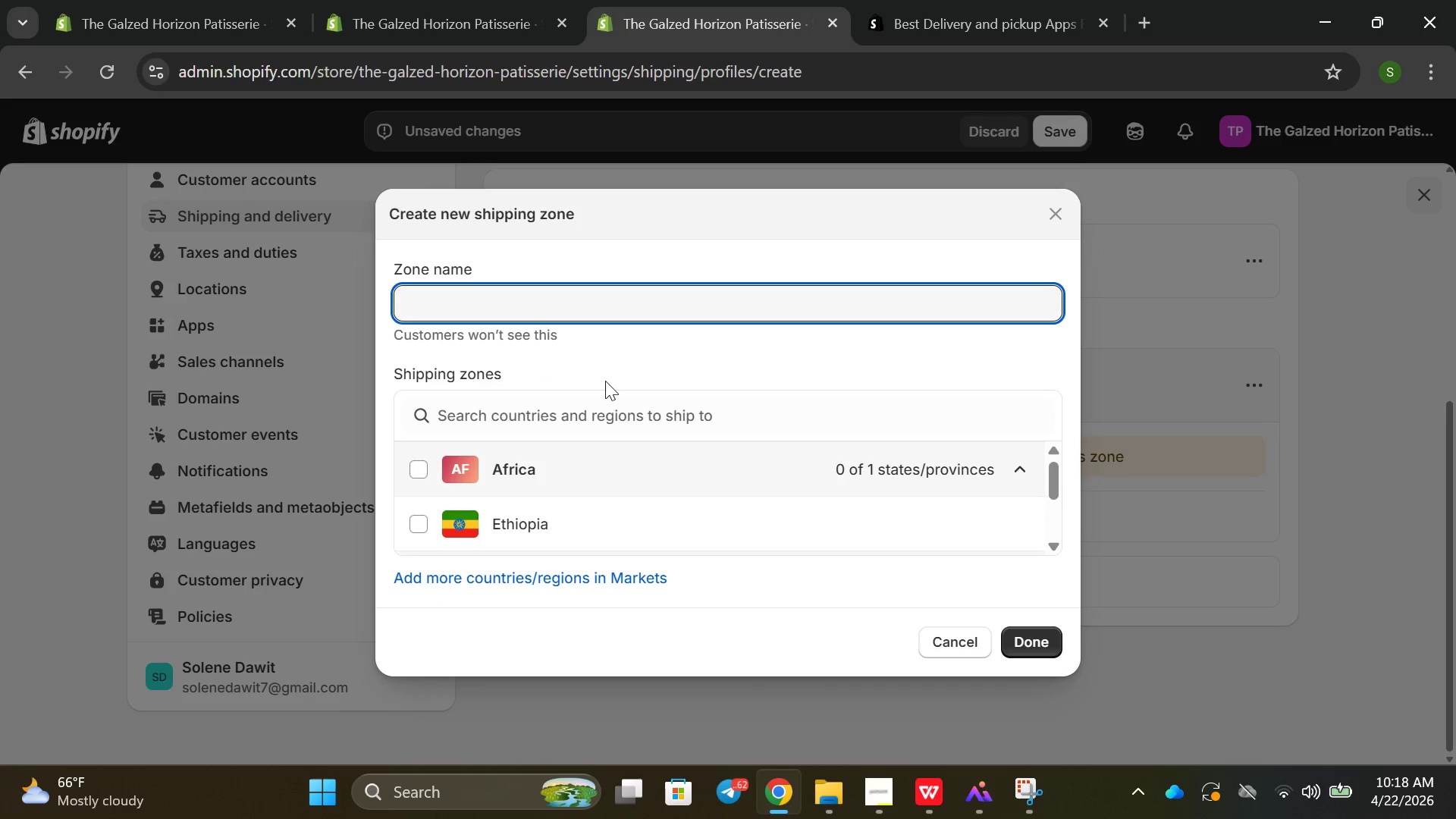 
key(Backspace)
 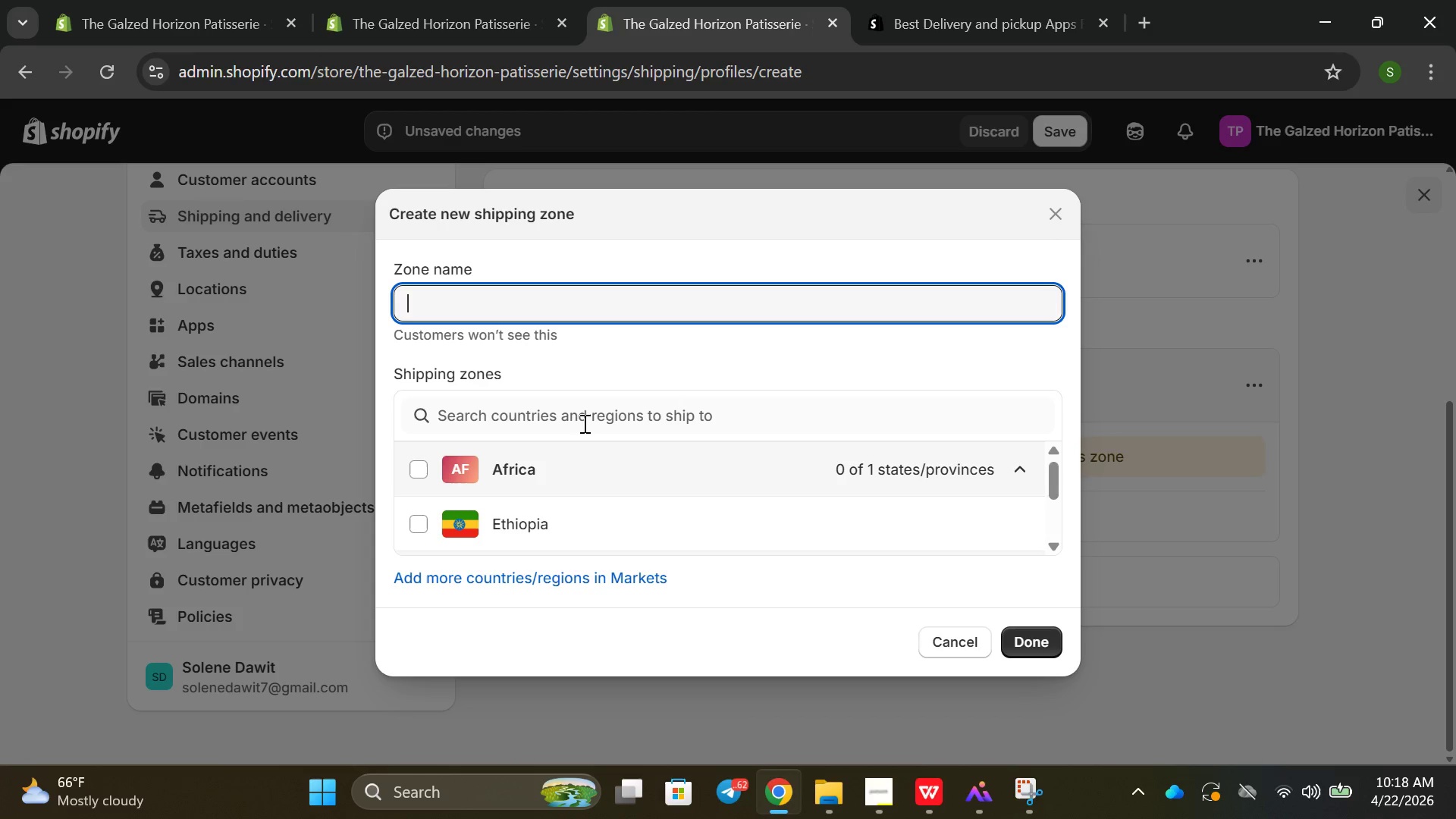 
key(U)
 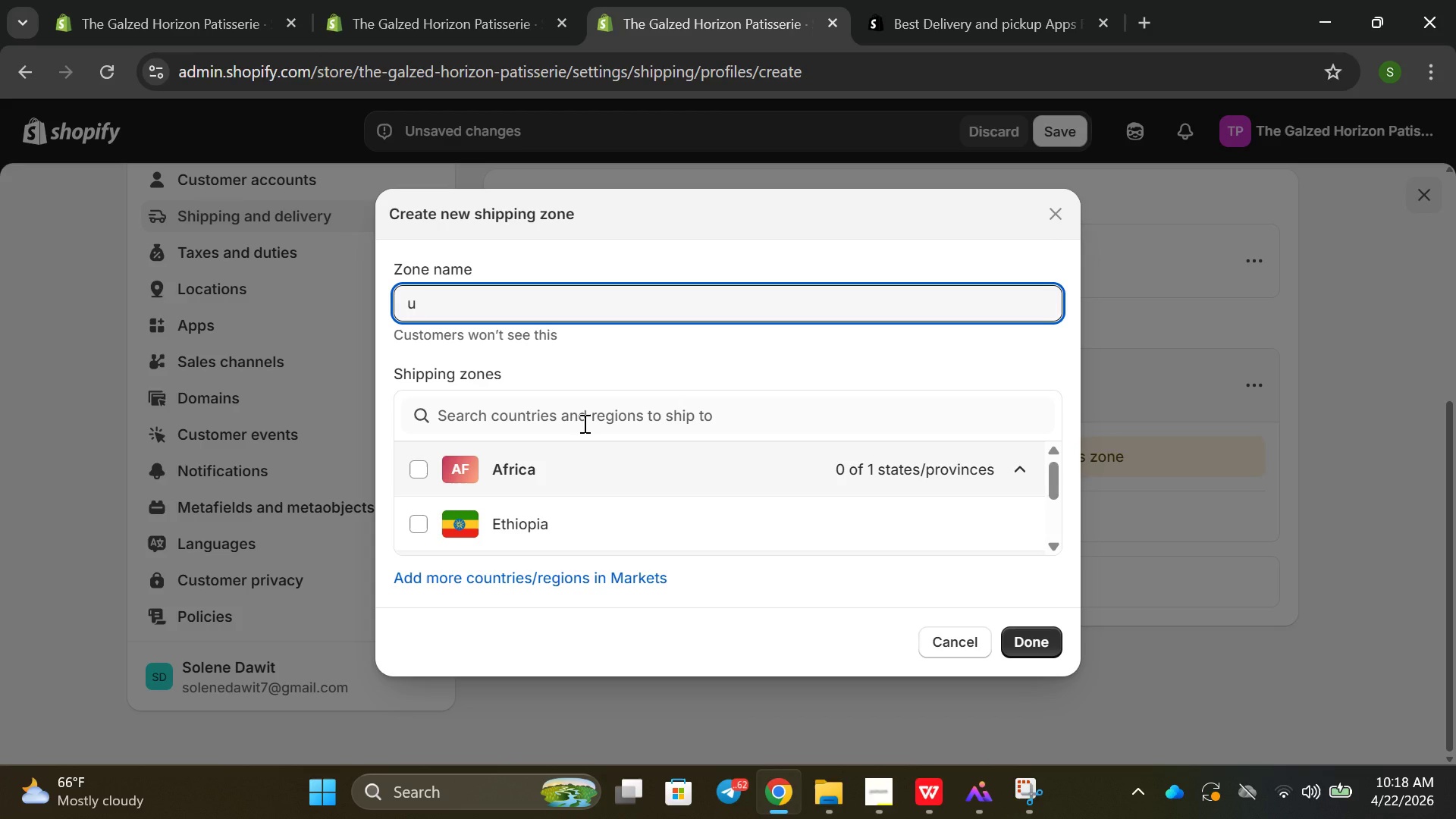 
key(Enter)
 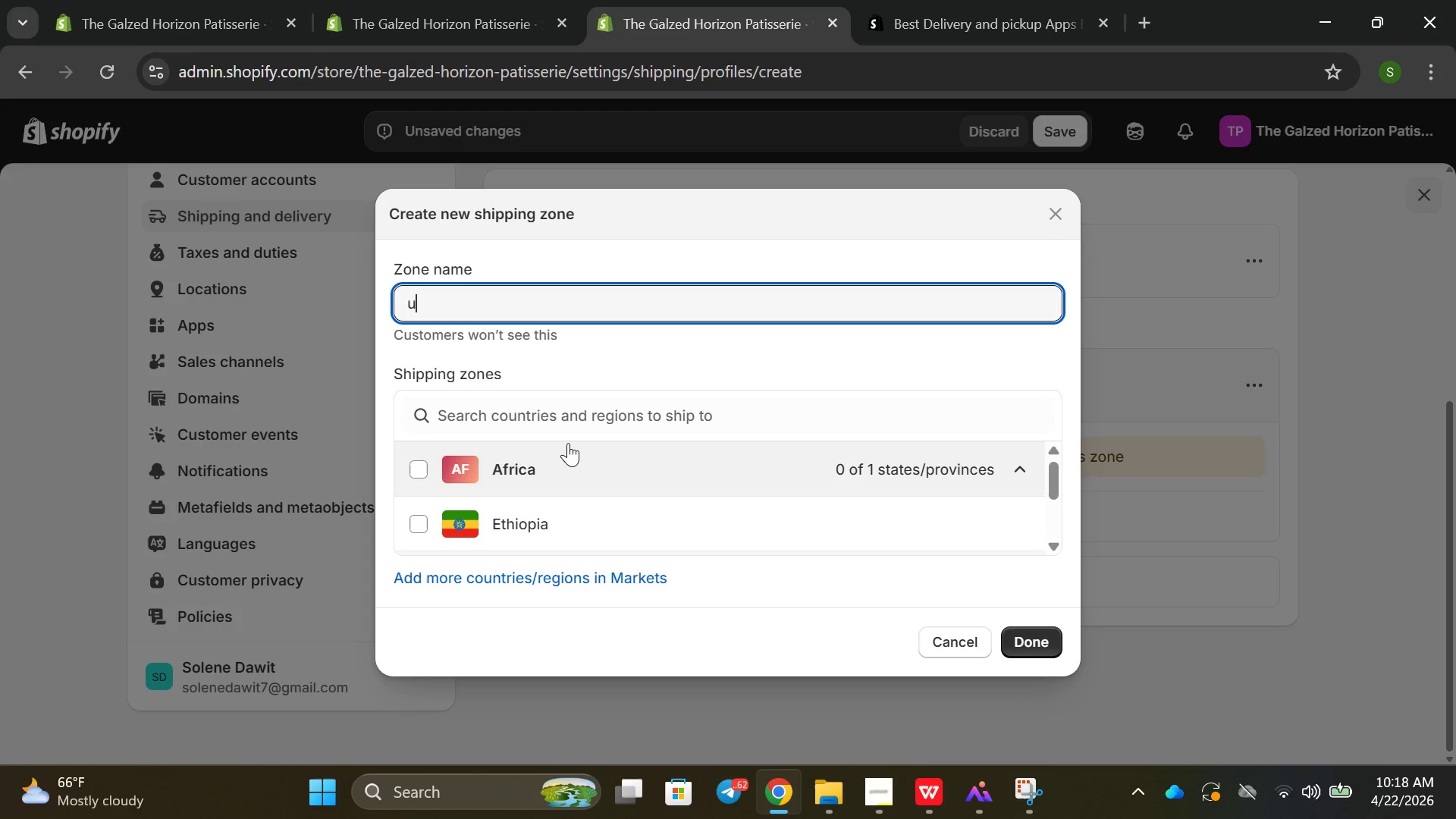 
left_click([536, 420])
 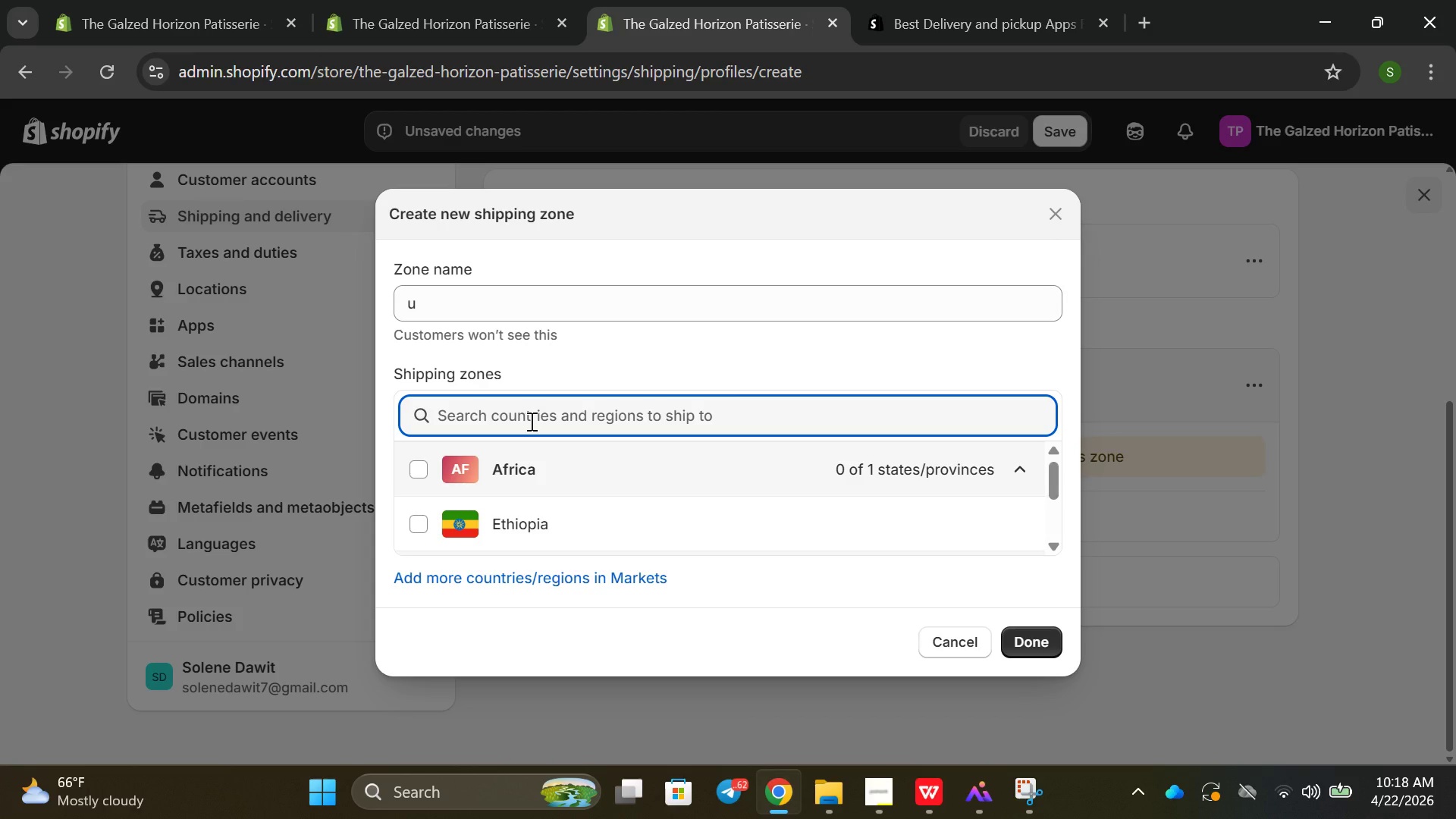 
key(U)
 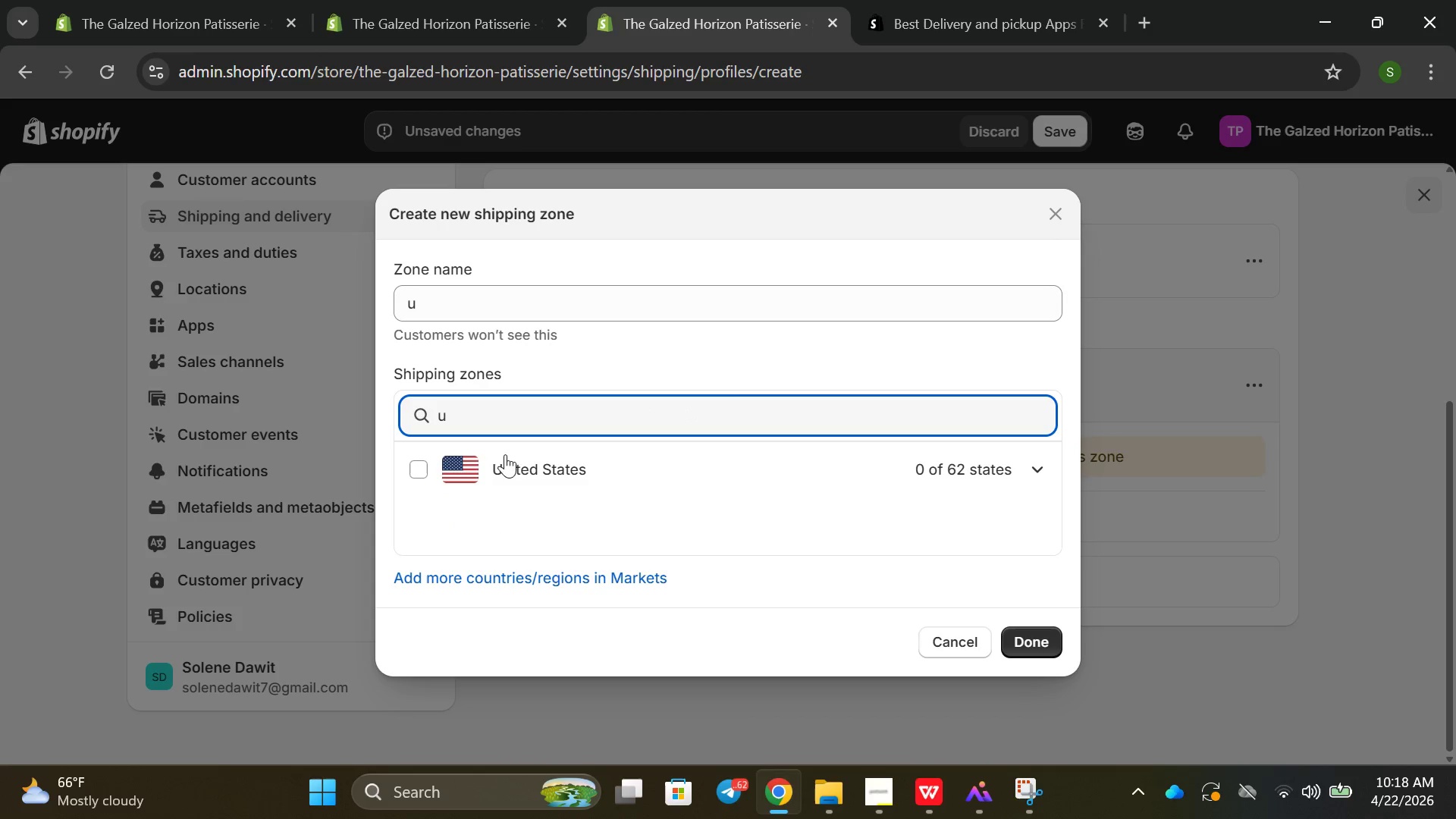 
left_click([500, 475])
 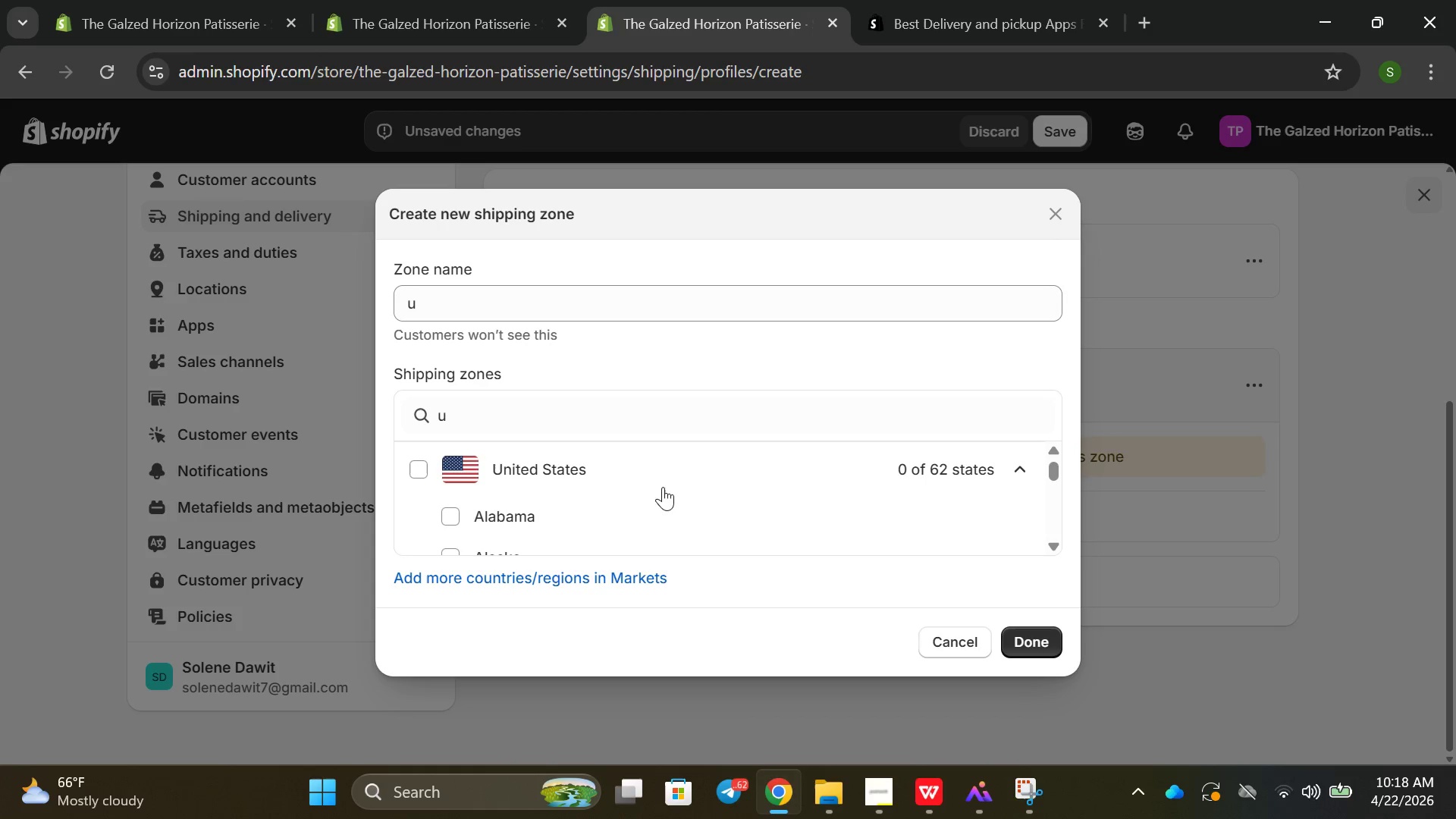 
scroll: coordinate [664, 482], scroll_direction: down, amount: 7.0